 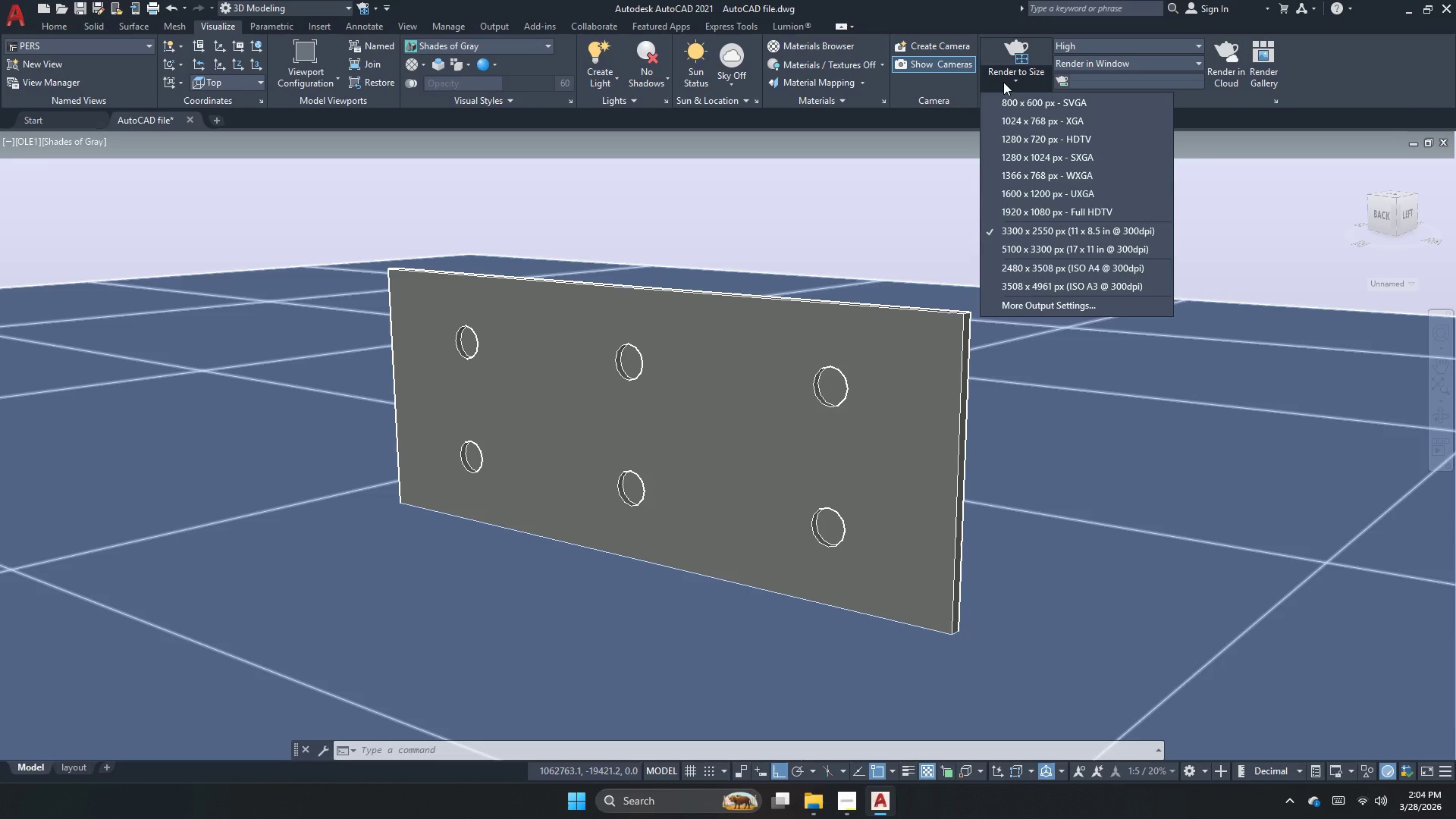 
left_click([1032, 304])
 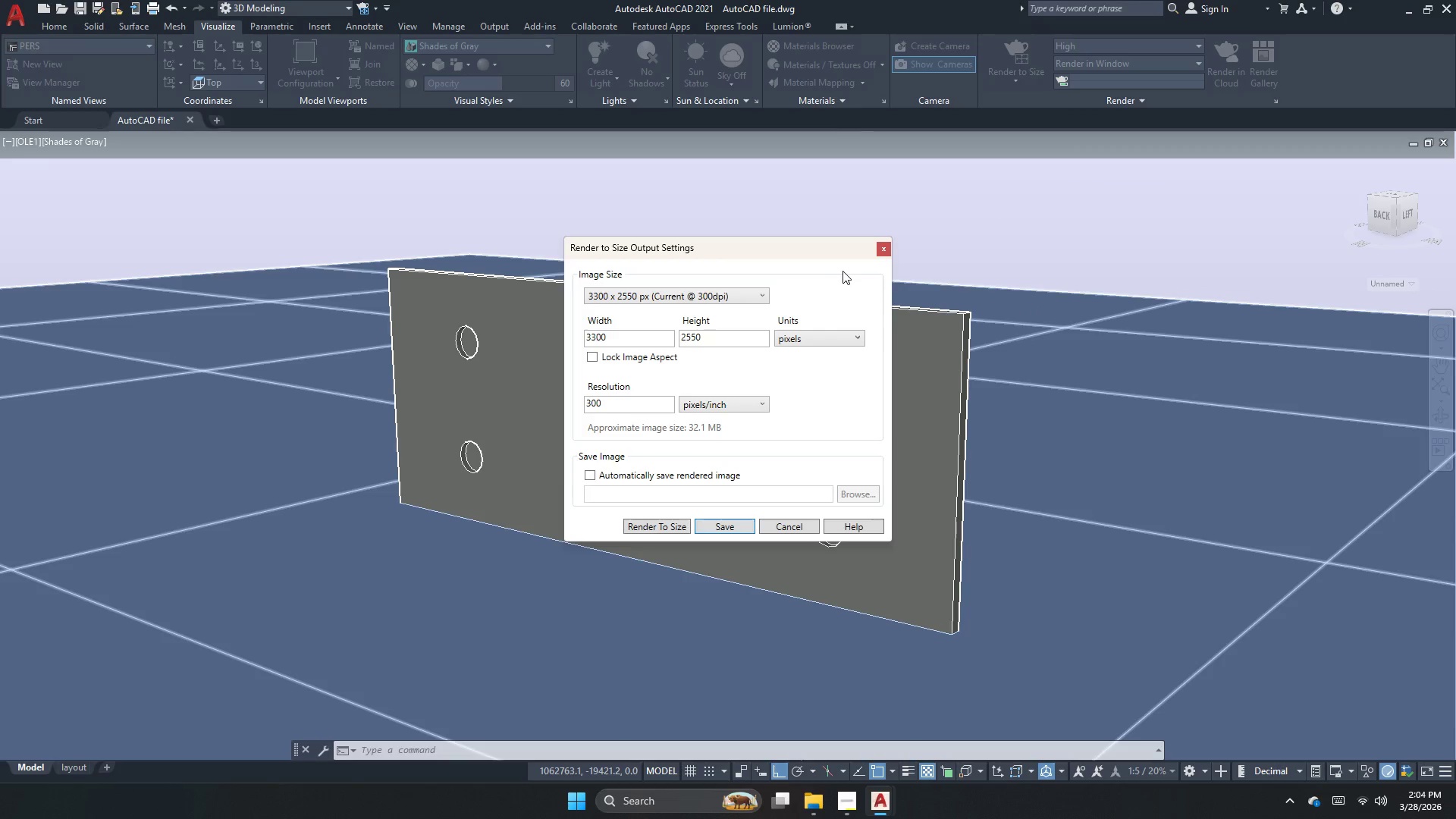 
left_click([881, 256])
 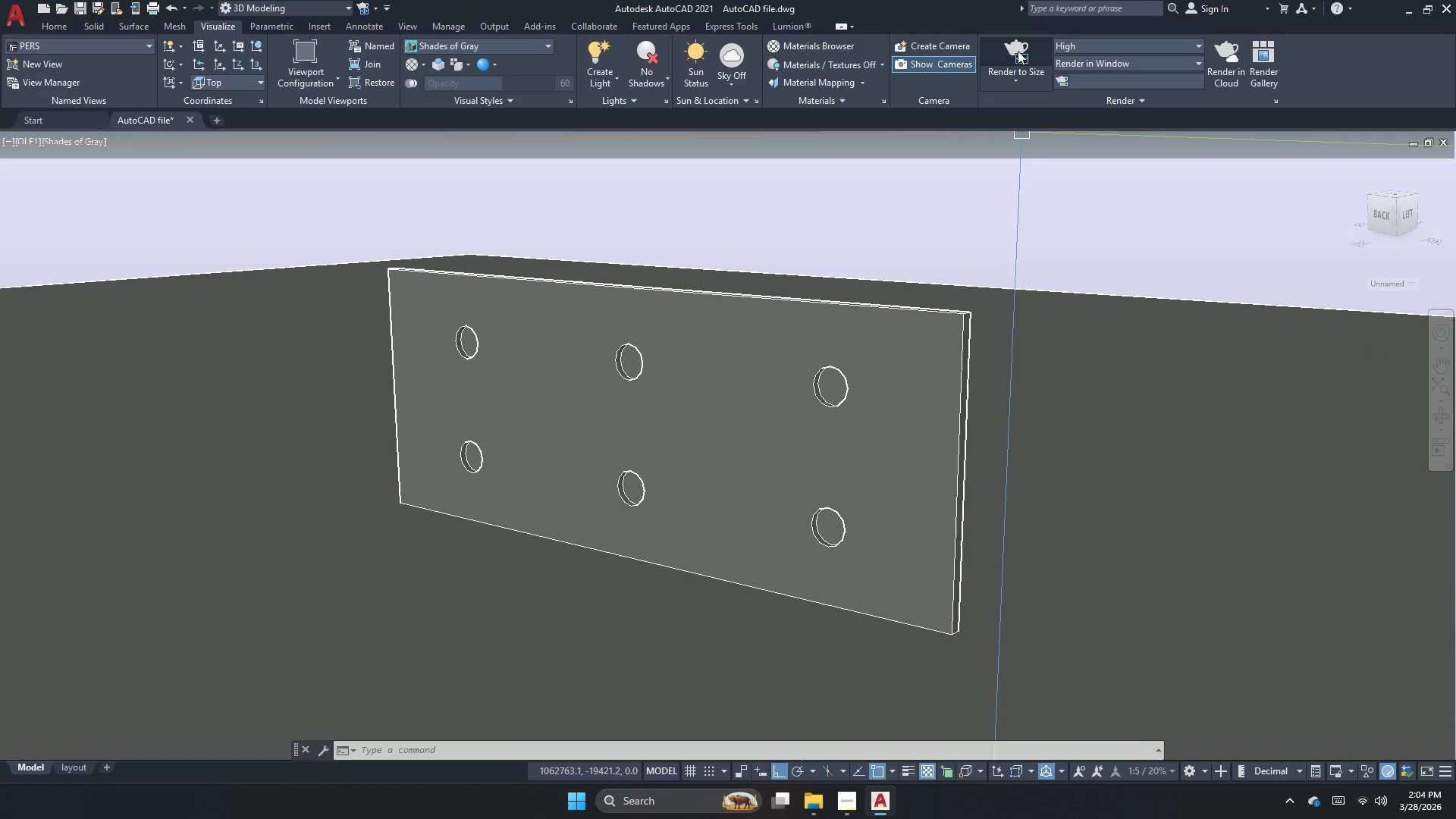 
left_click([1020, 76])
 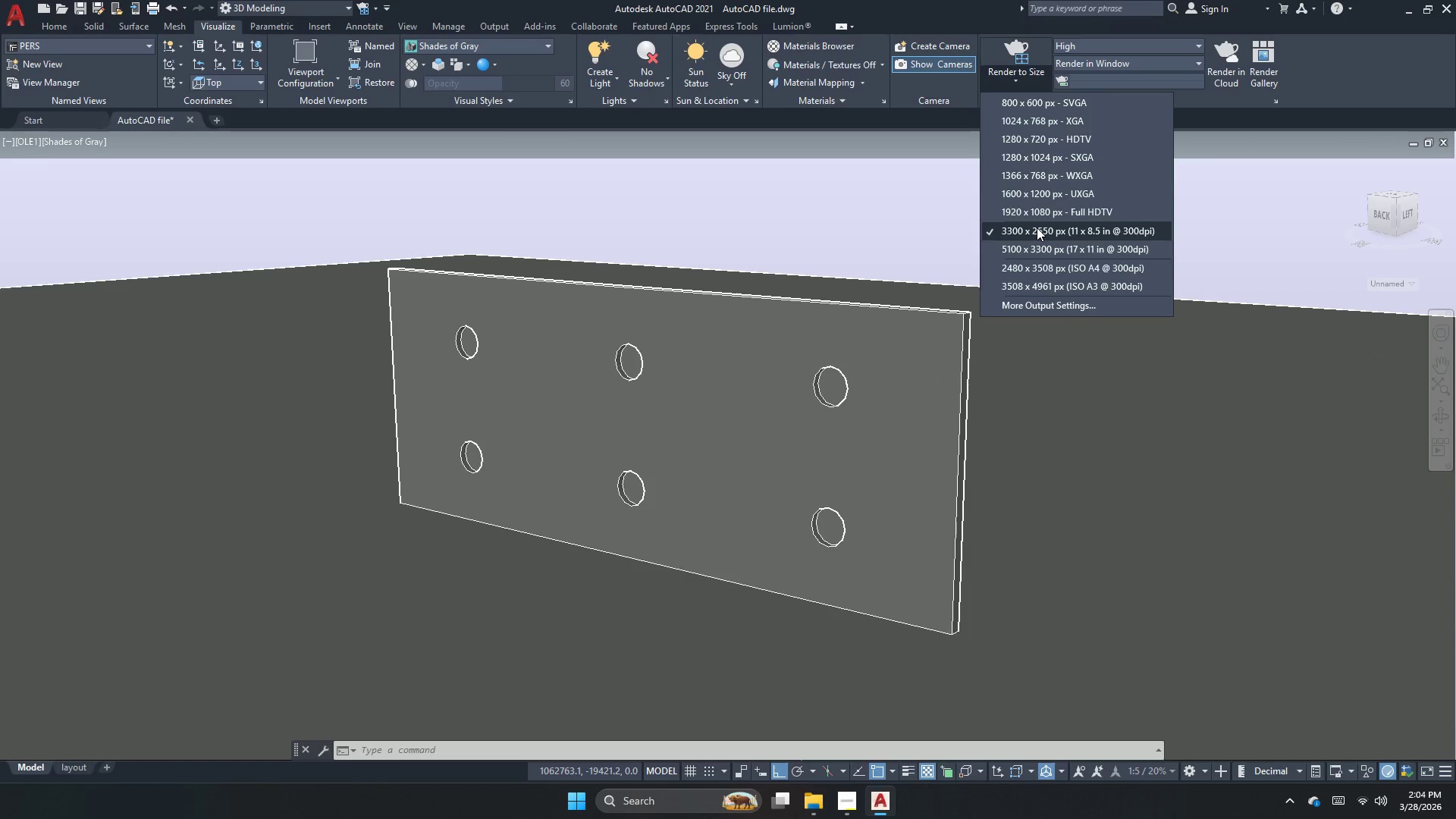 
left_click([1037, 228])
 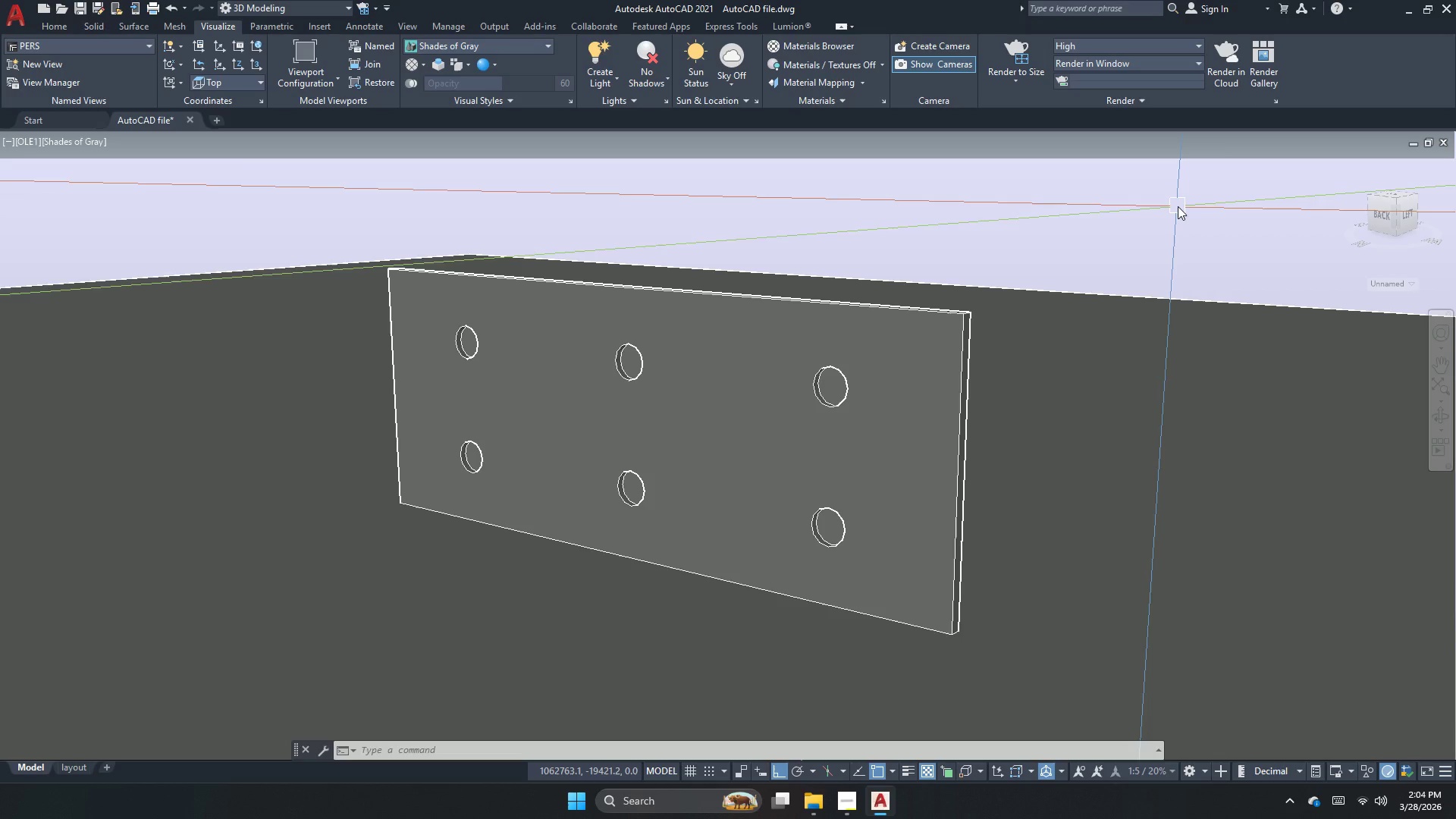 
key(Escape)
 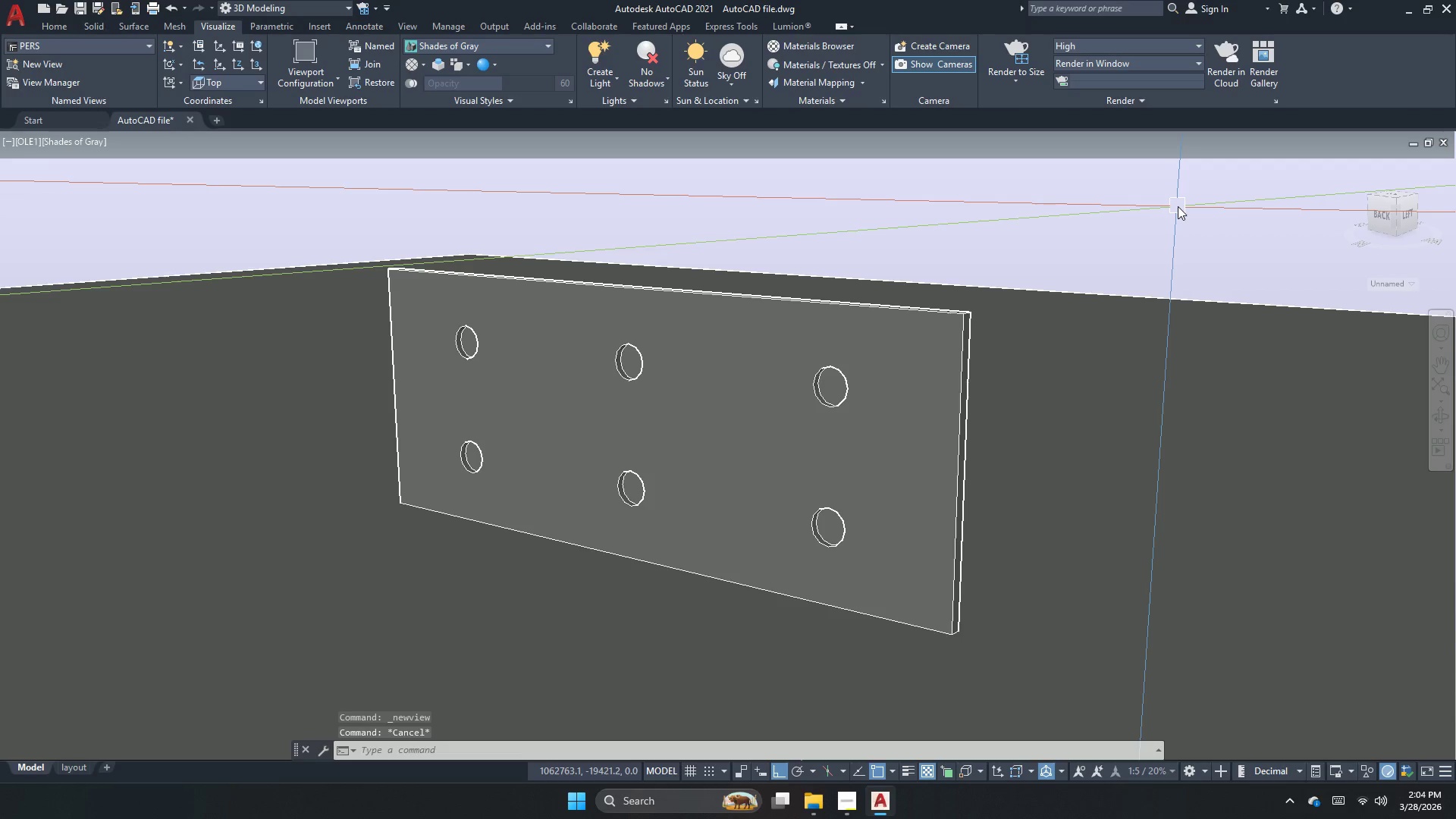 
key(Control+ControlLeft)
 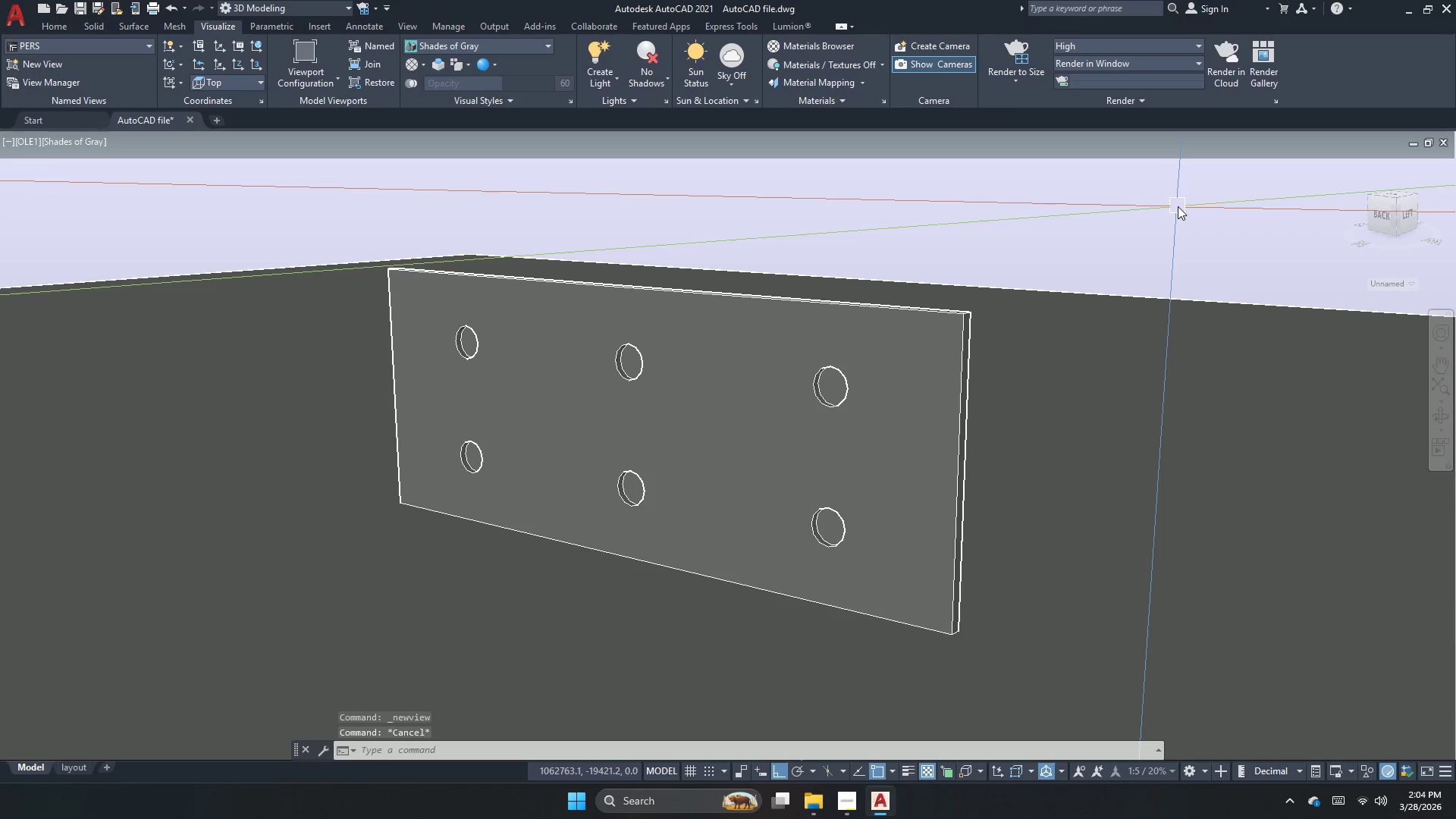 
key(Control+S)
 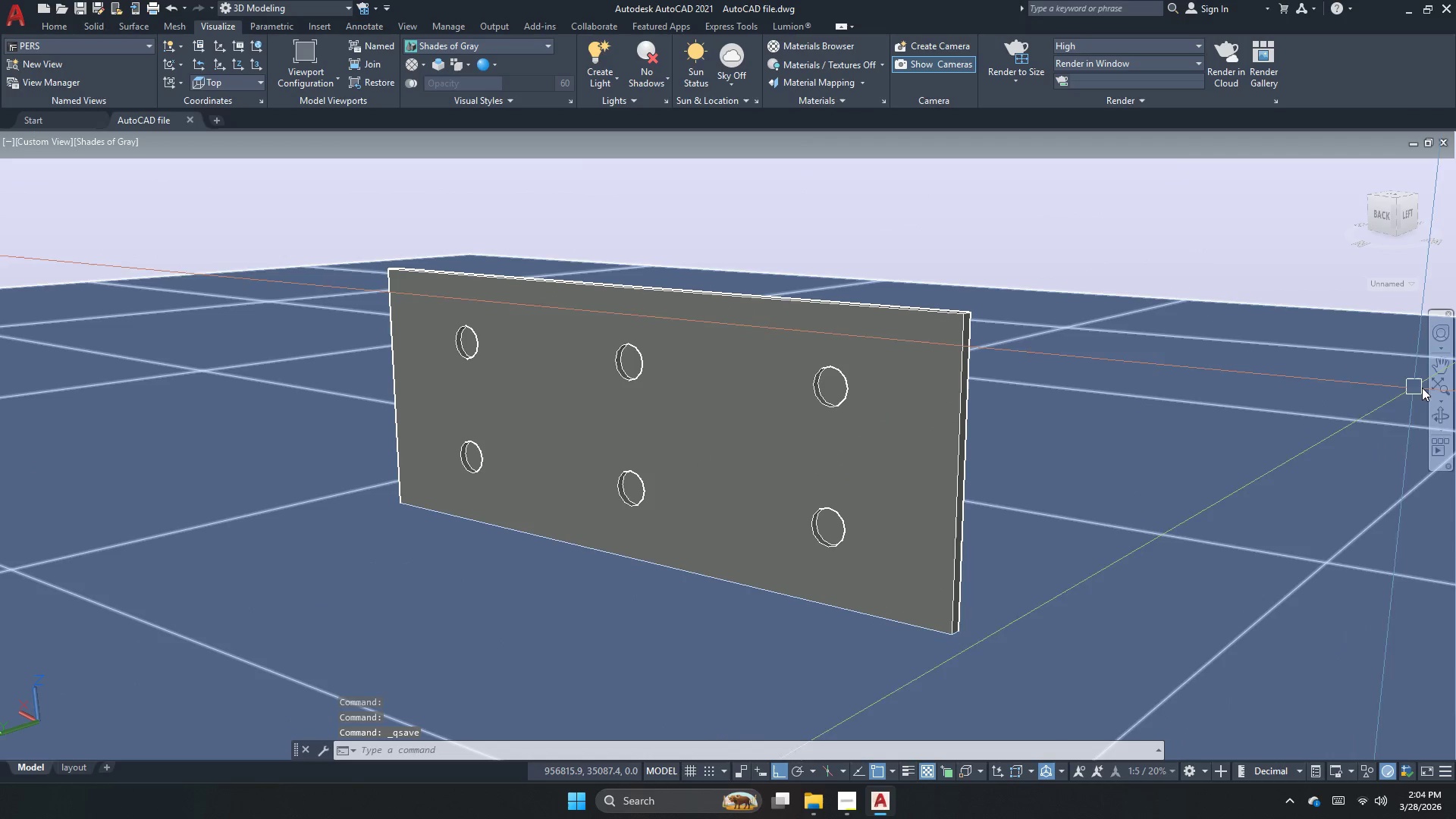 
left_click([1439, 410])
 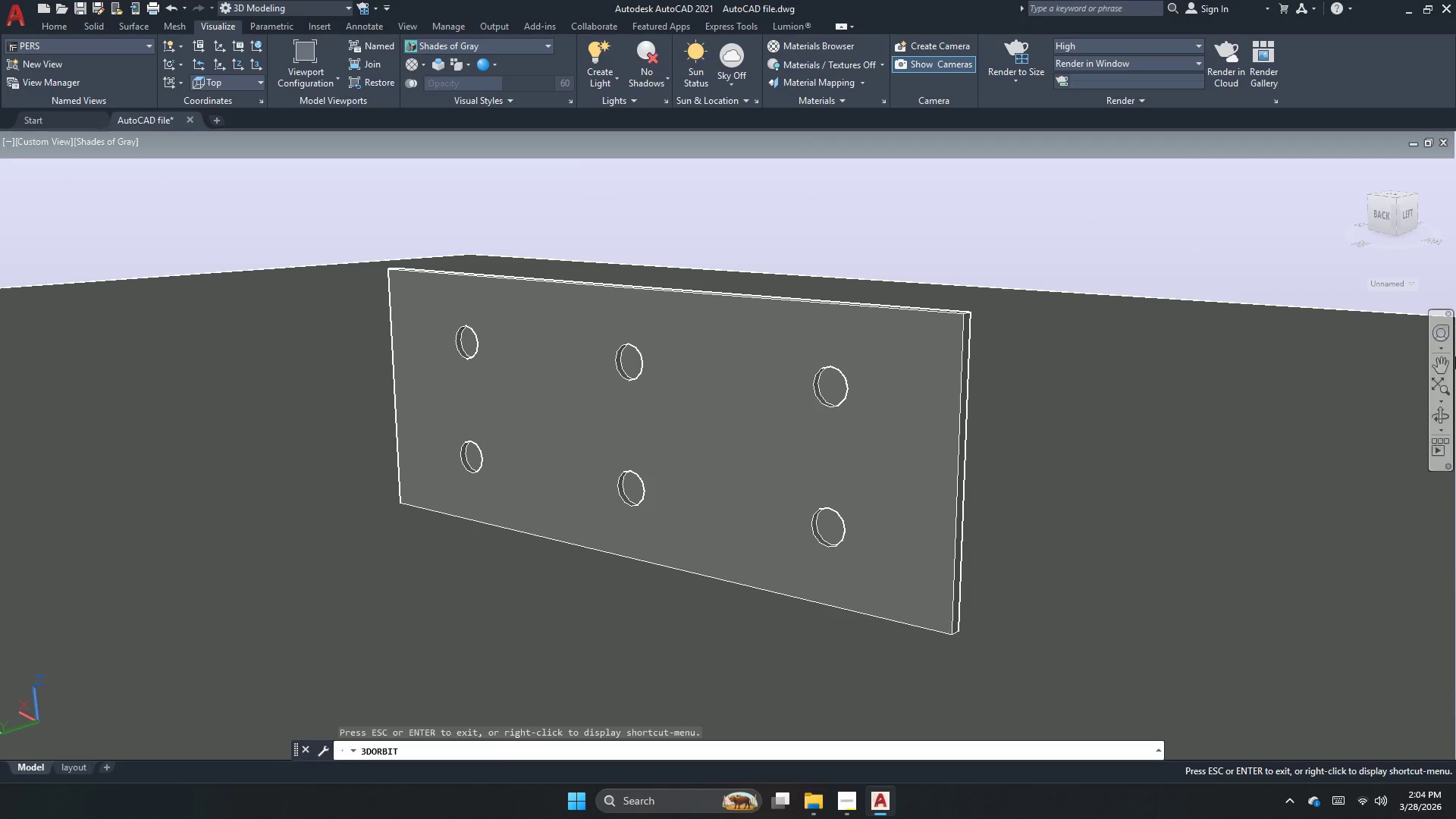 
key(Escape)
 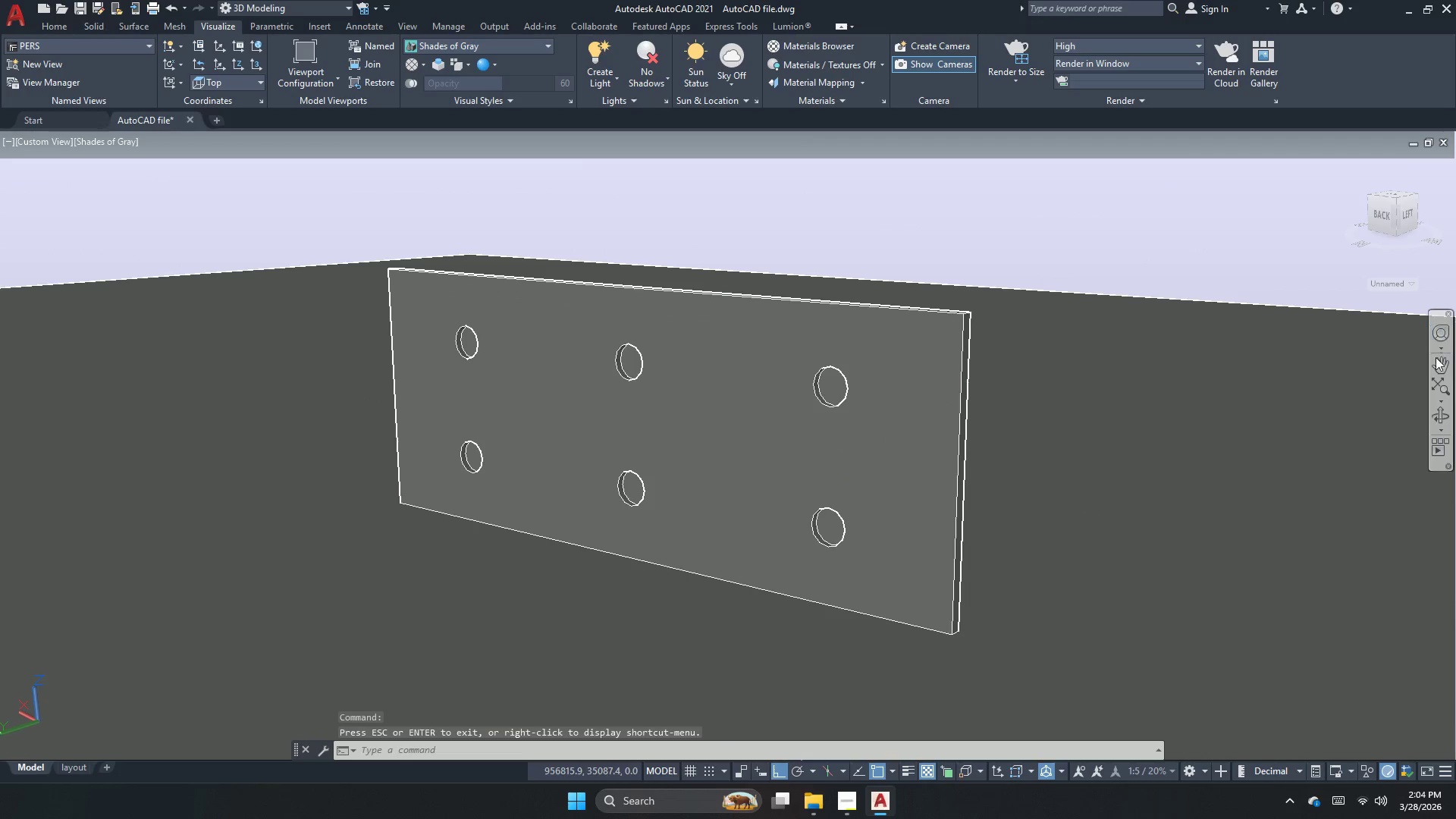 
left_click([1436, 366])
 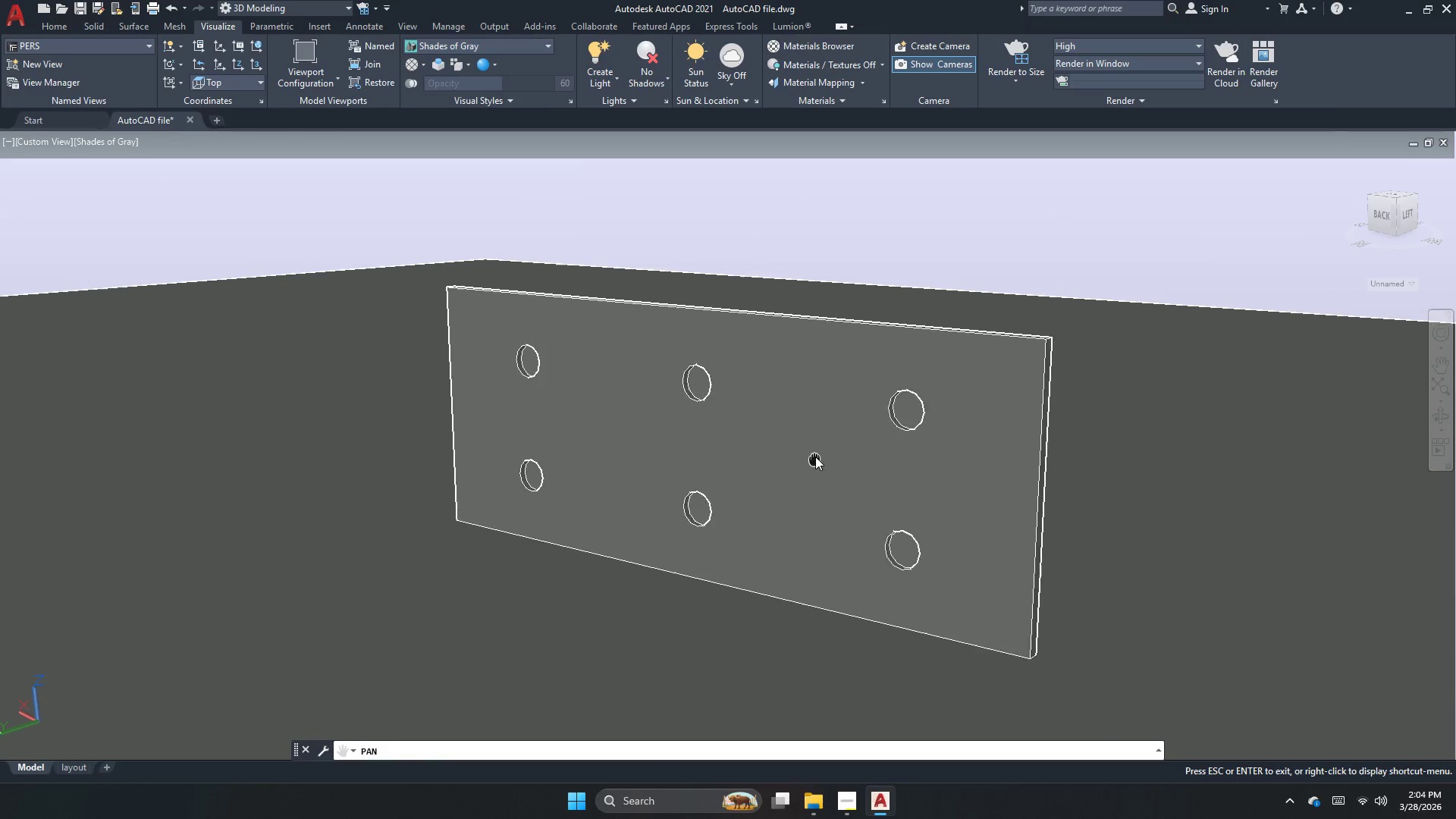 
key(Escape)
 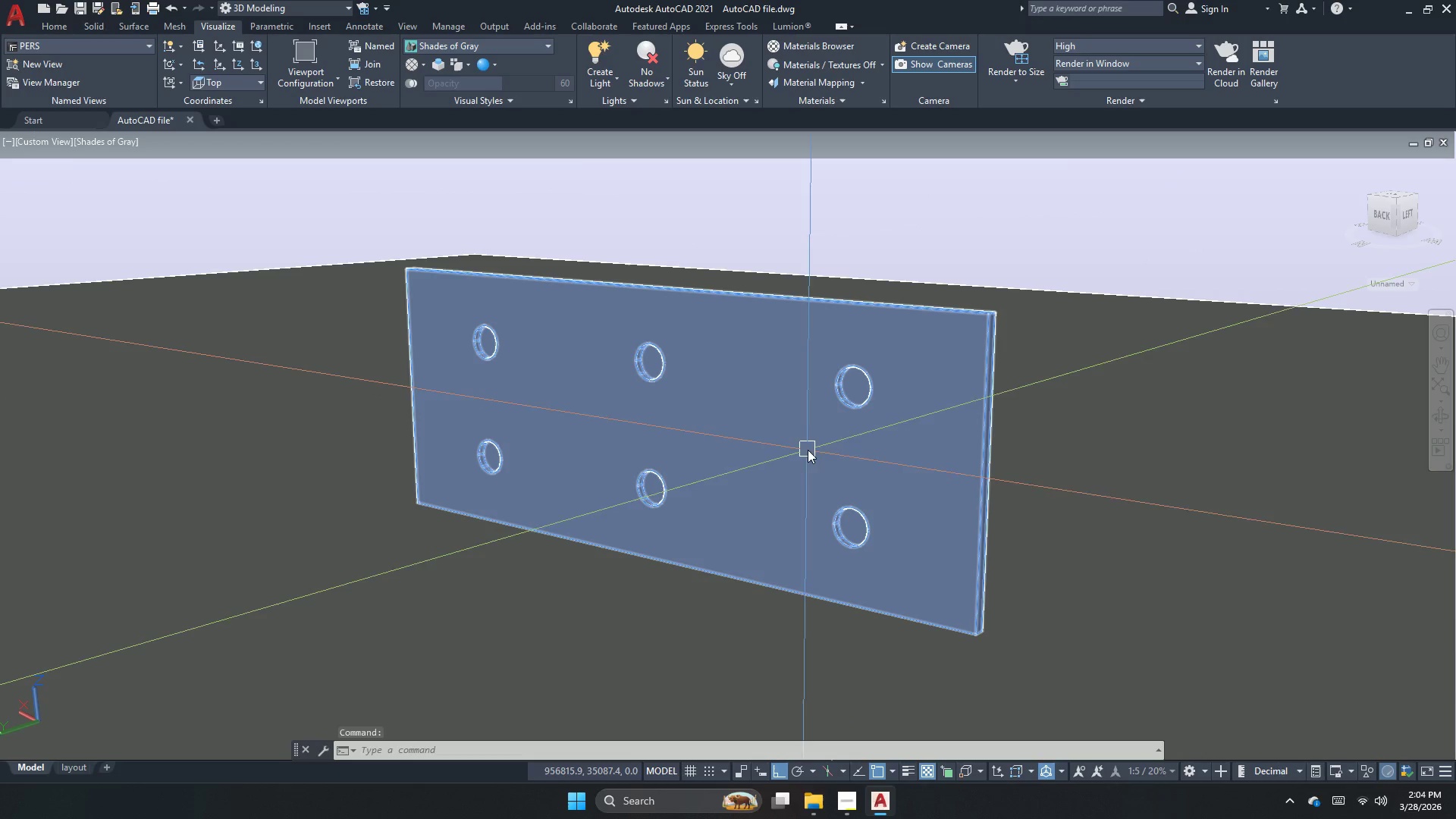 
key(Escape)
 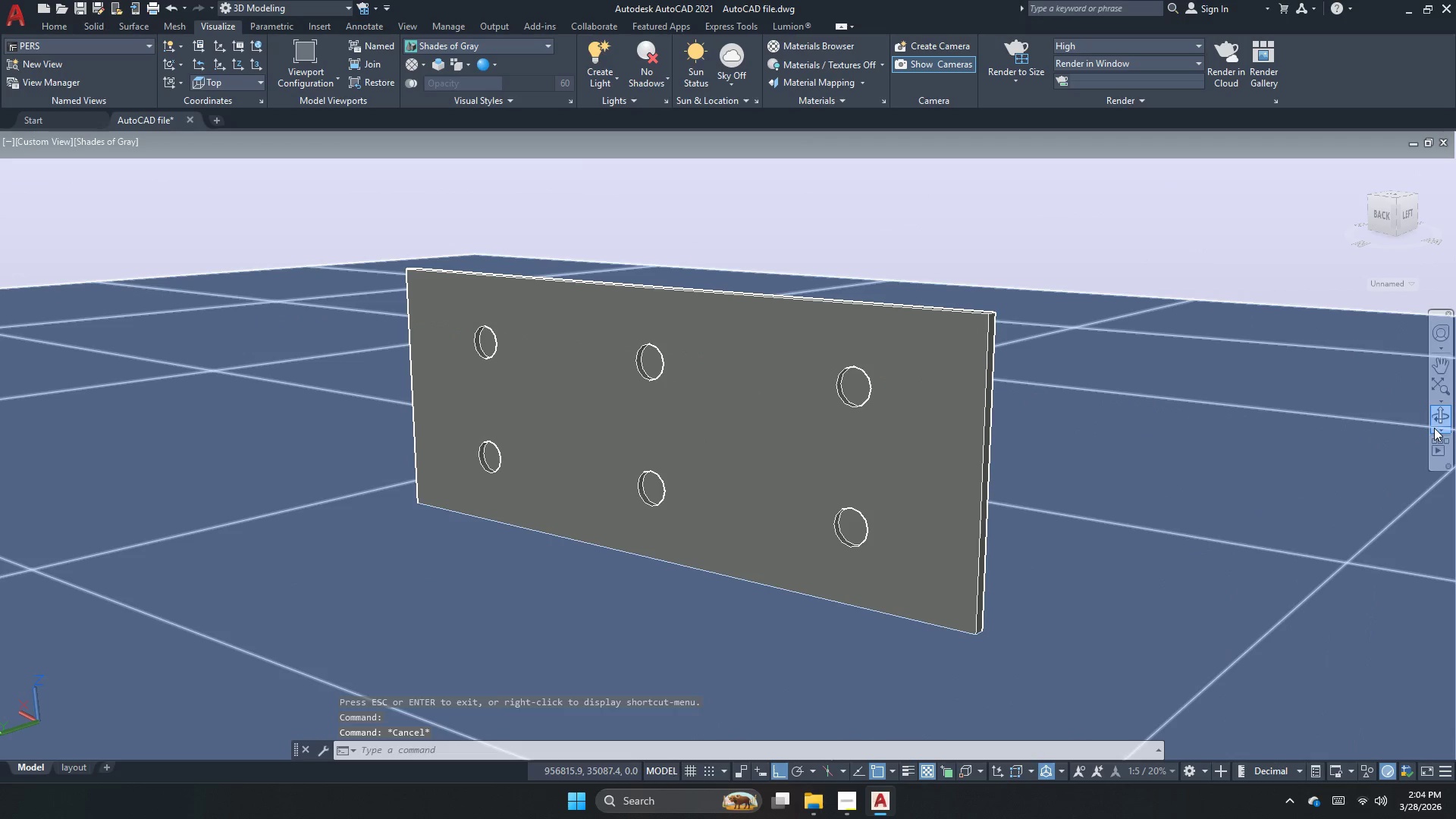 
left_click([1439, 424])
 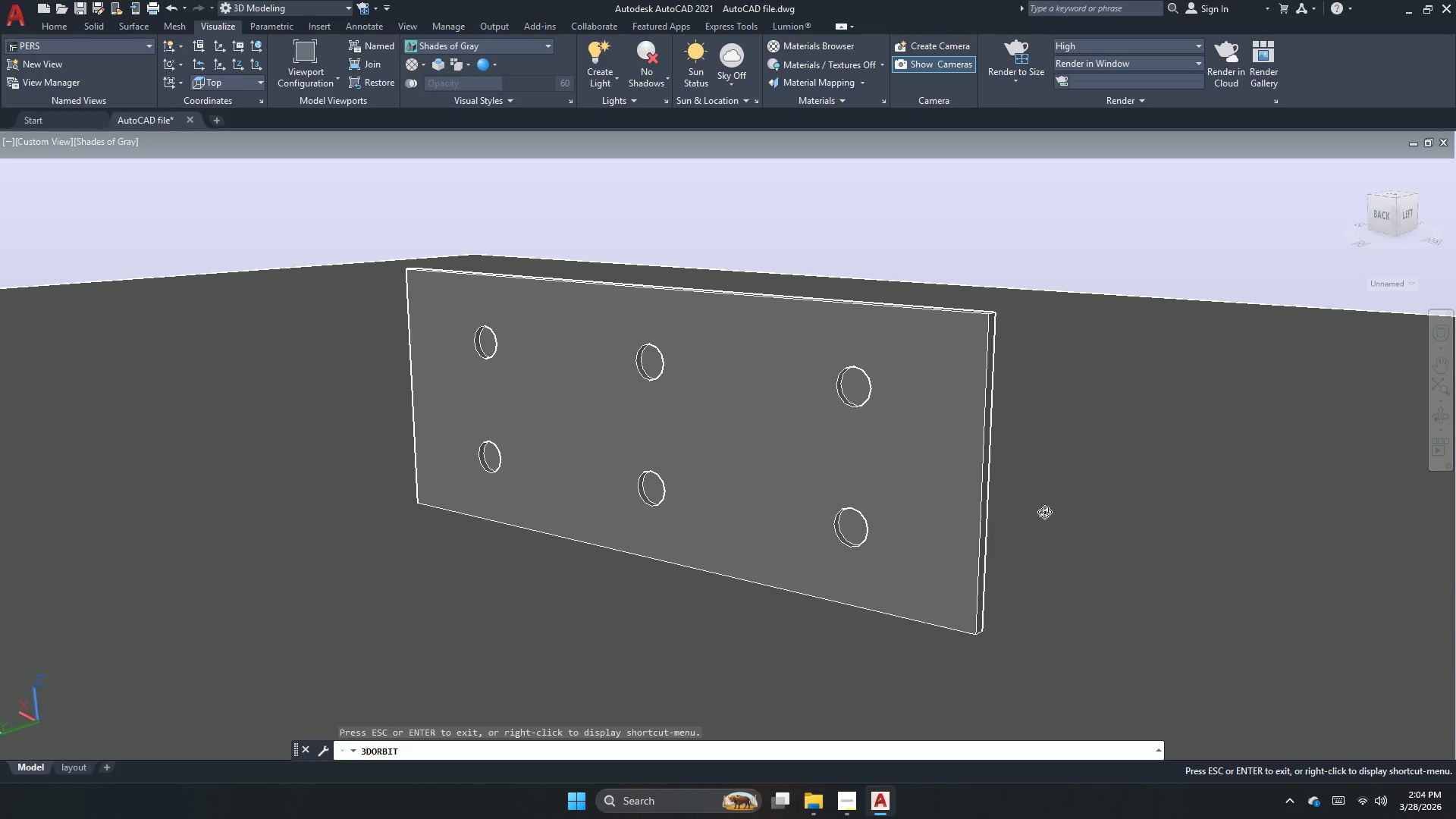 
left_click_drag(start_coordinate=[962, 524], to_coordinate=[955, 535])
 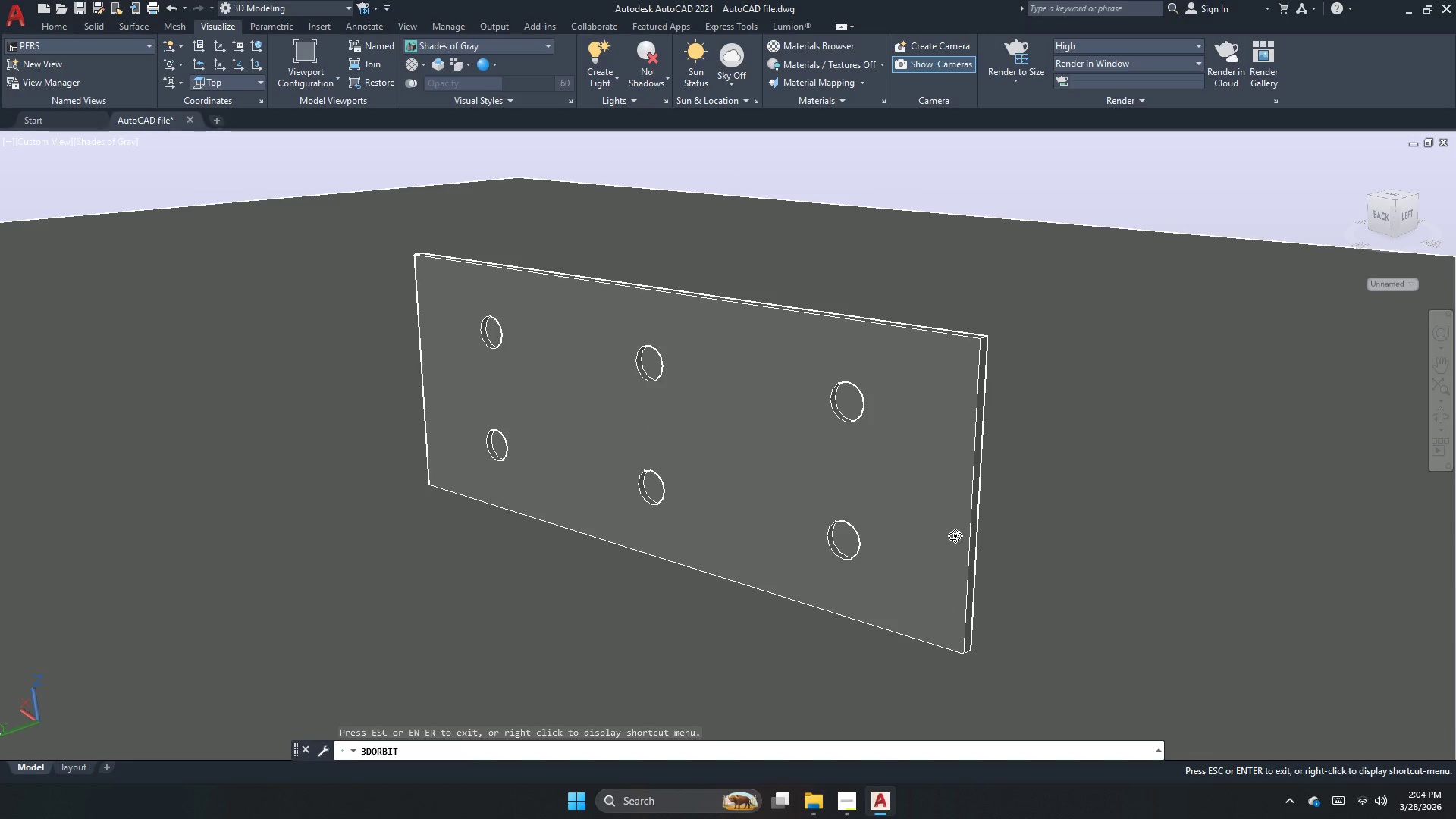 
key(Escape)
 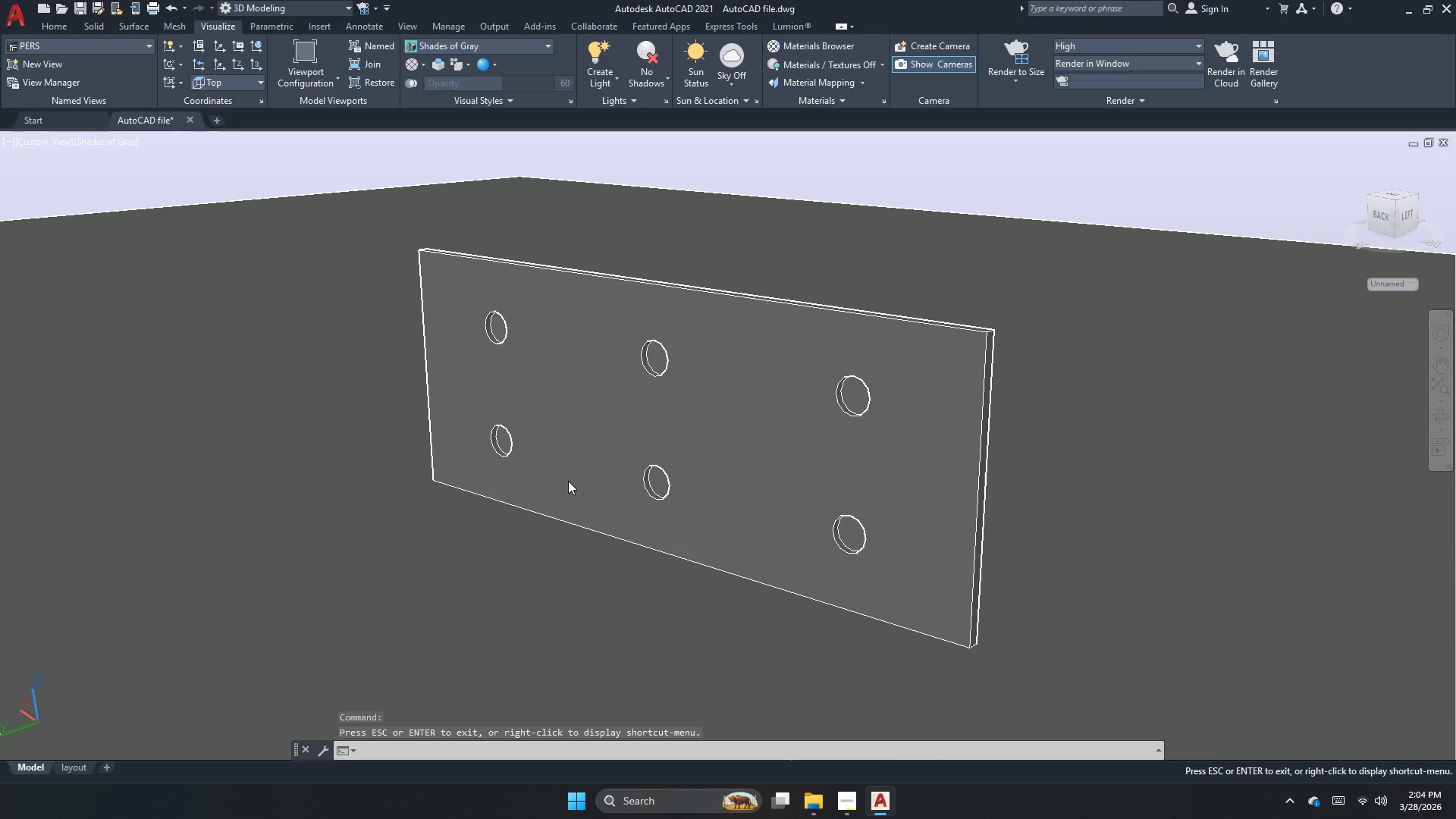 
wait(5.06)
 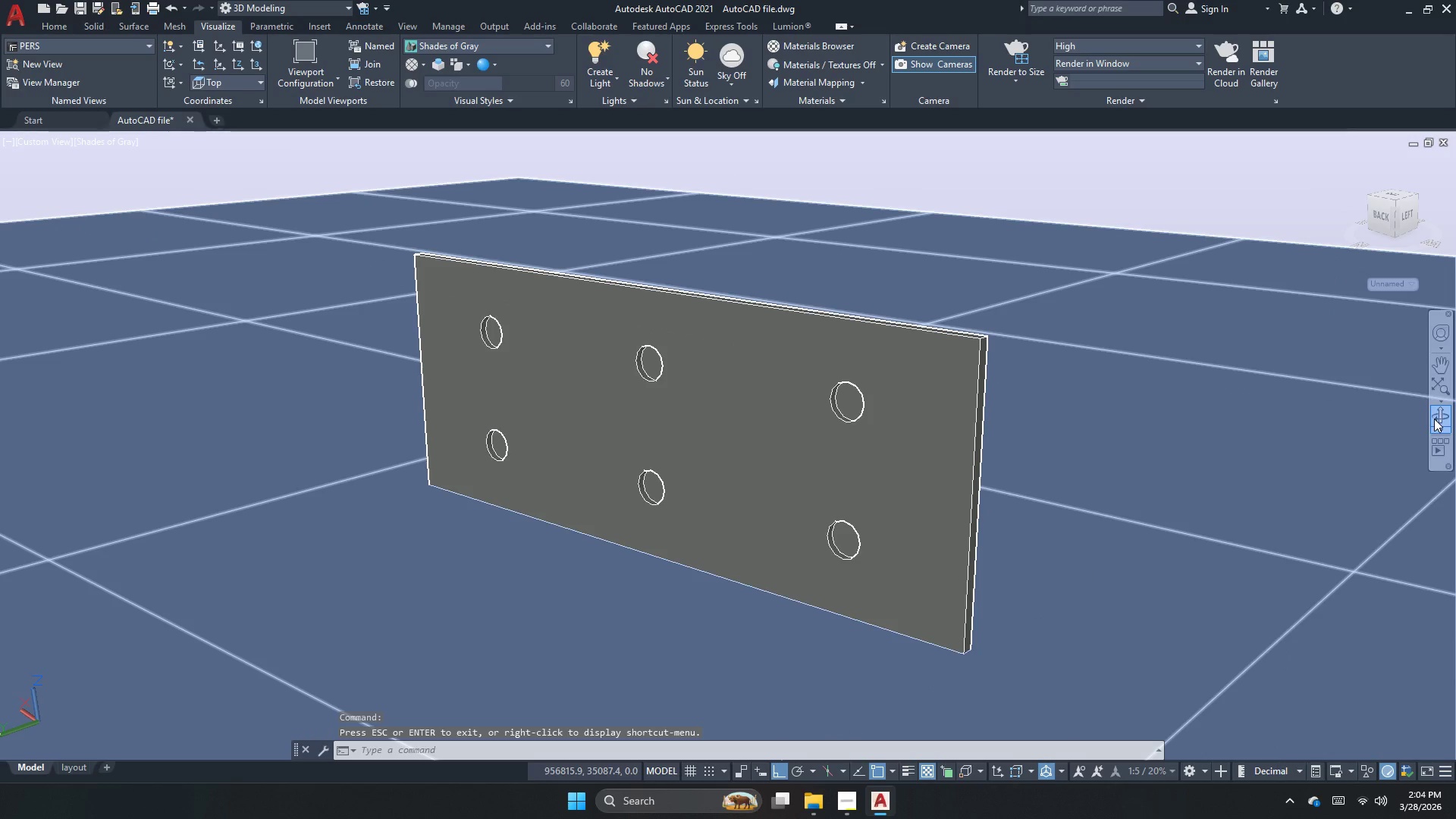 
left_click([1444, 419])
 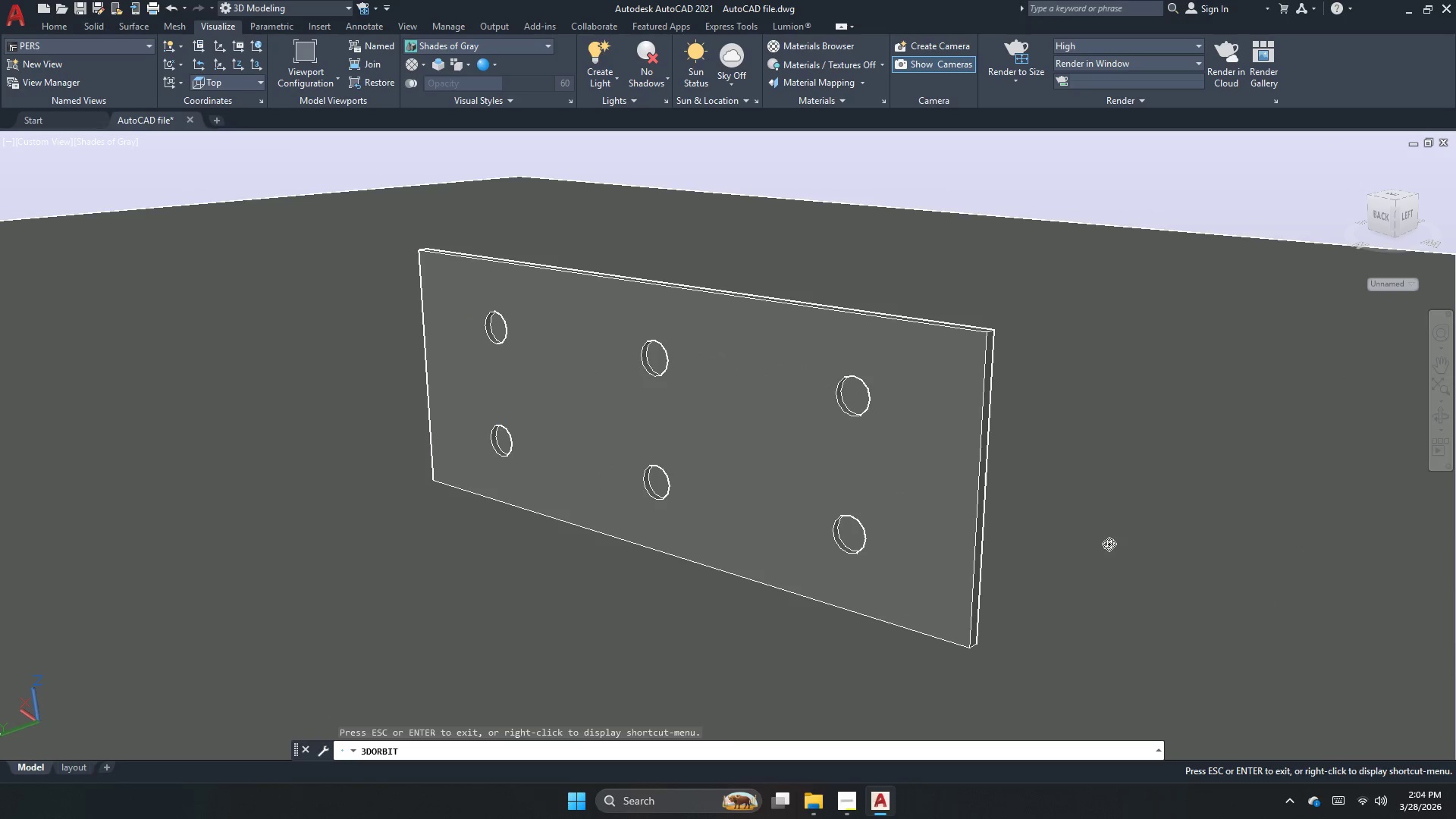 
left_click_drag(start_coordinate=[1109, 545], to_coordinate=[1103, 547])
 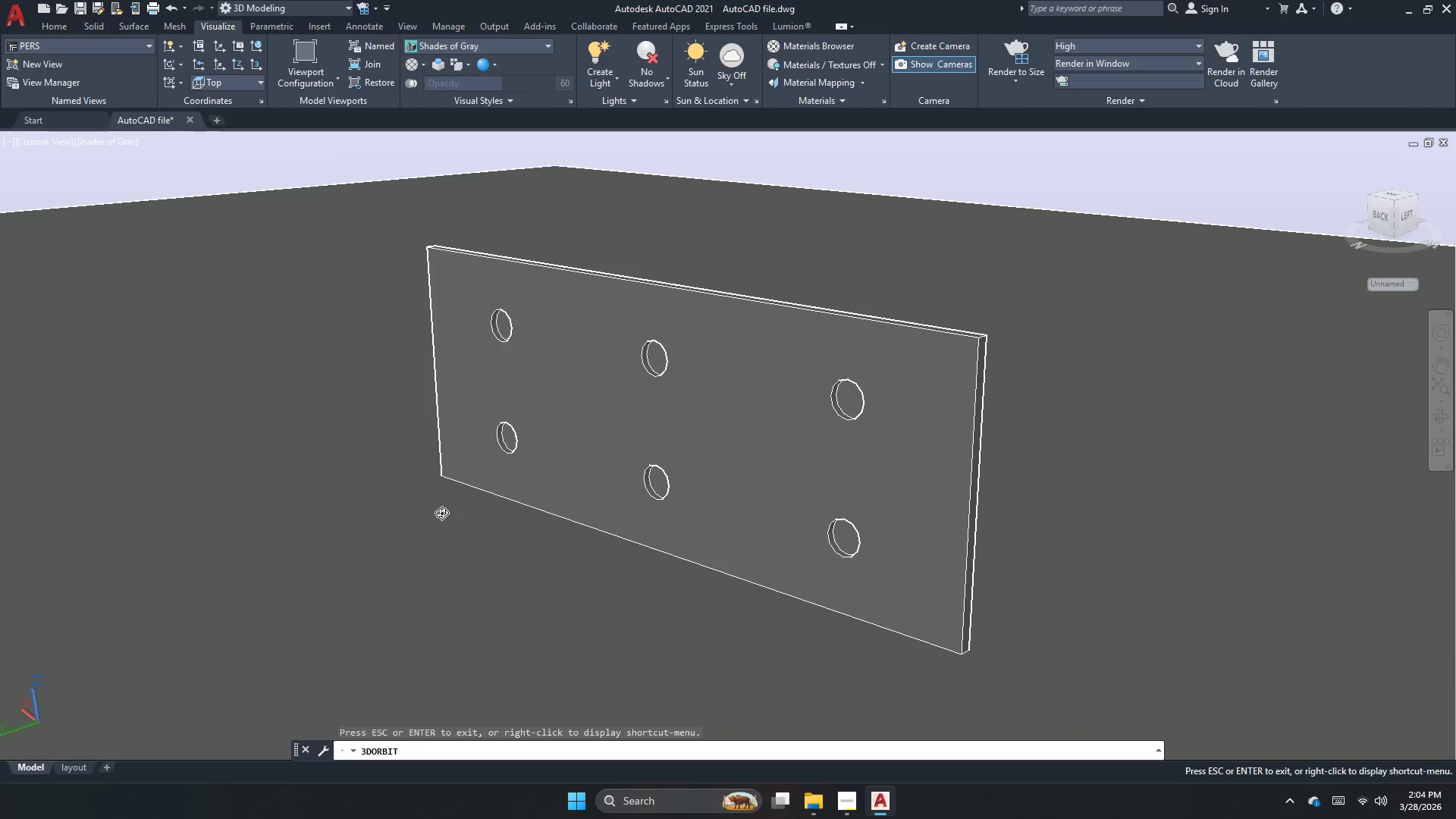 
key(Escape)
 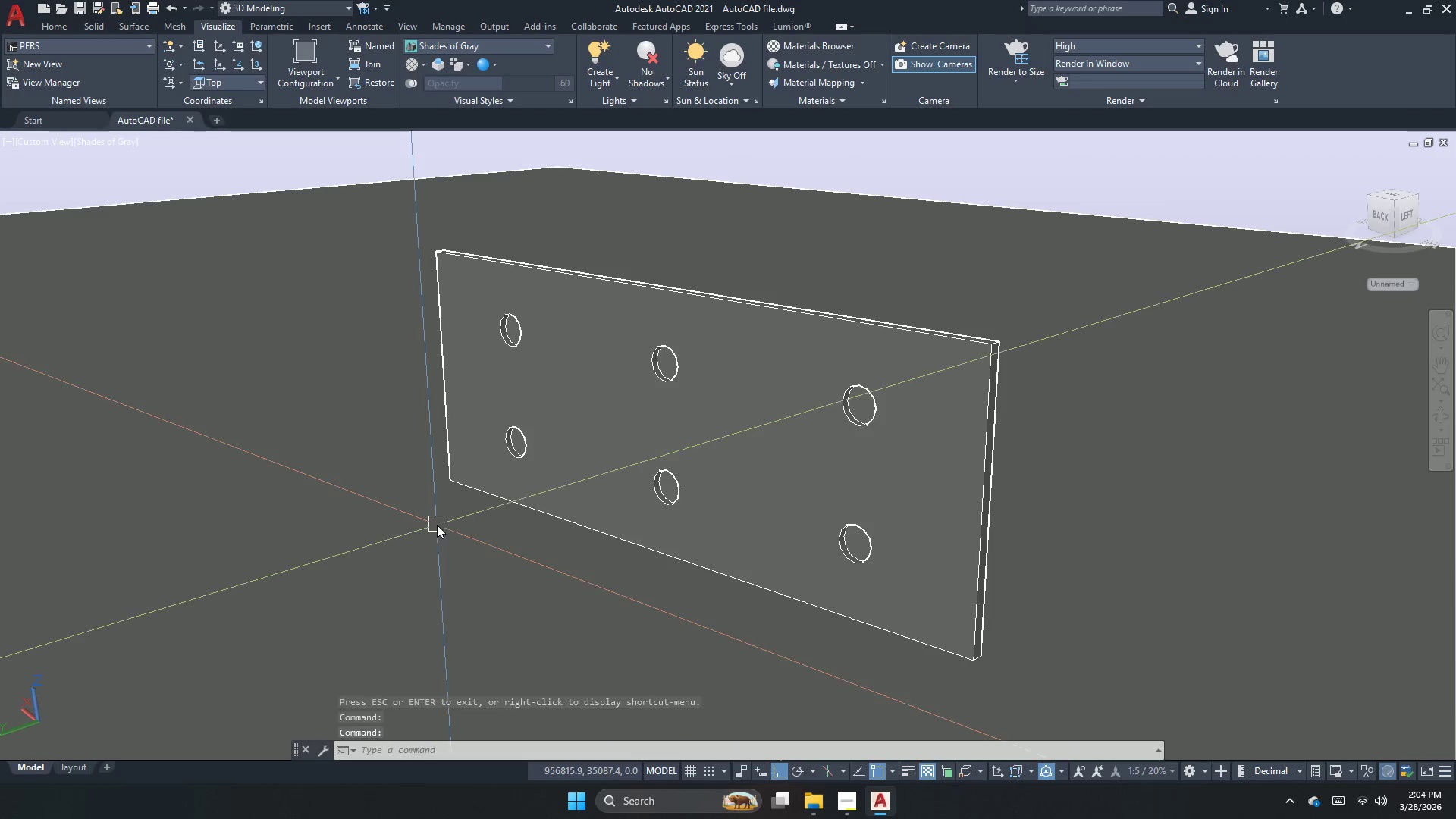 
left_click([64, 50])
 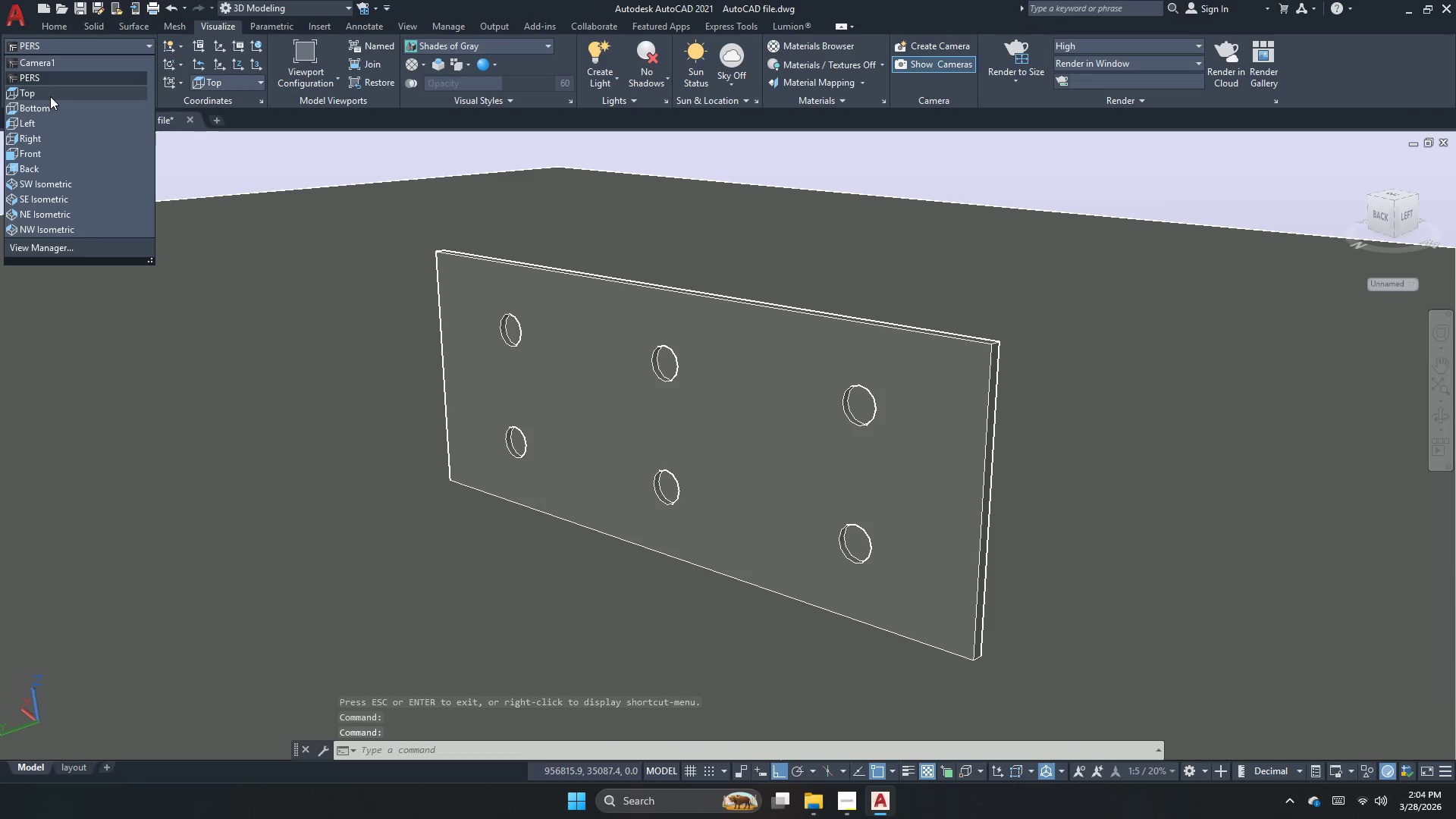 
key(Escape)
 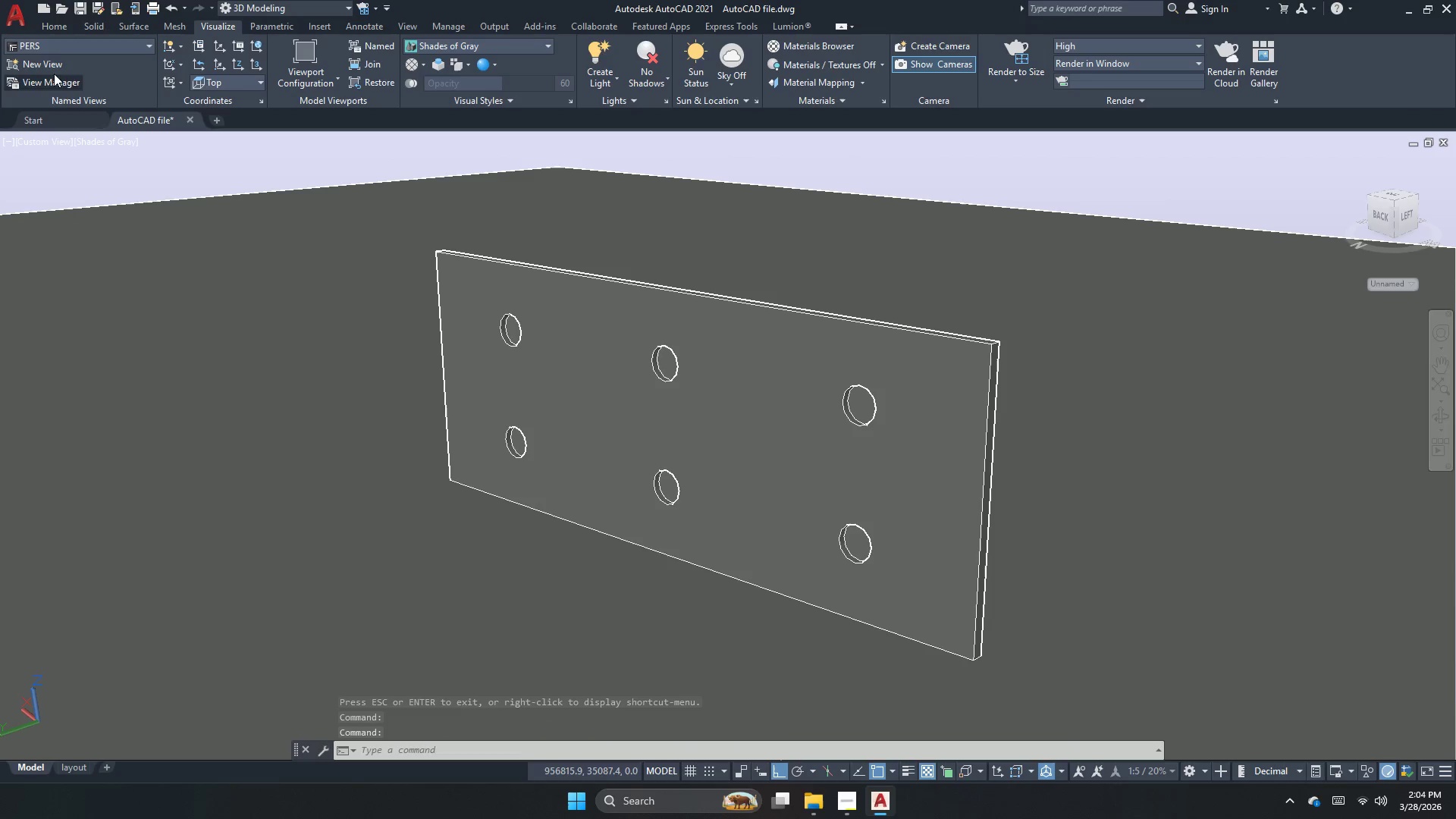 
left_click([57, 67])
 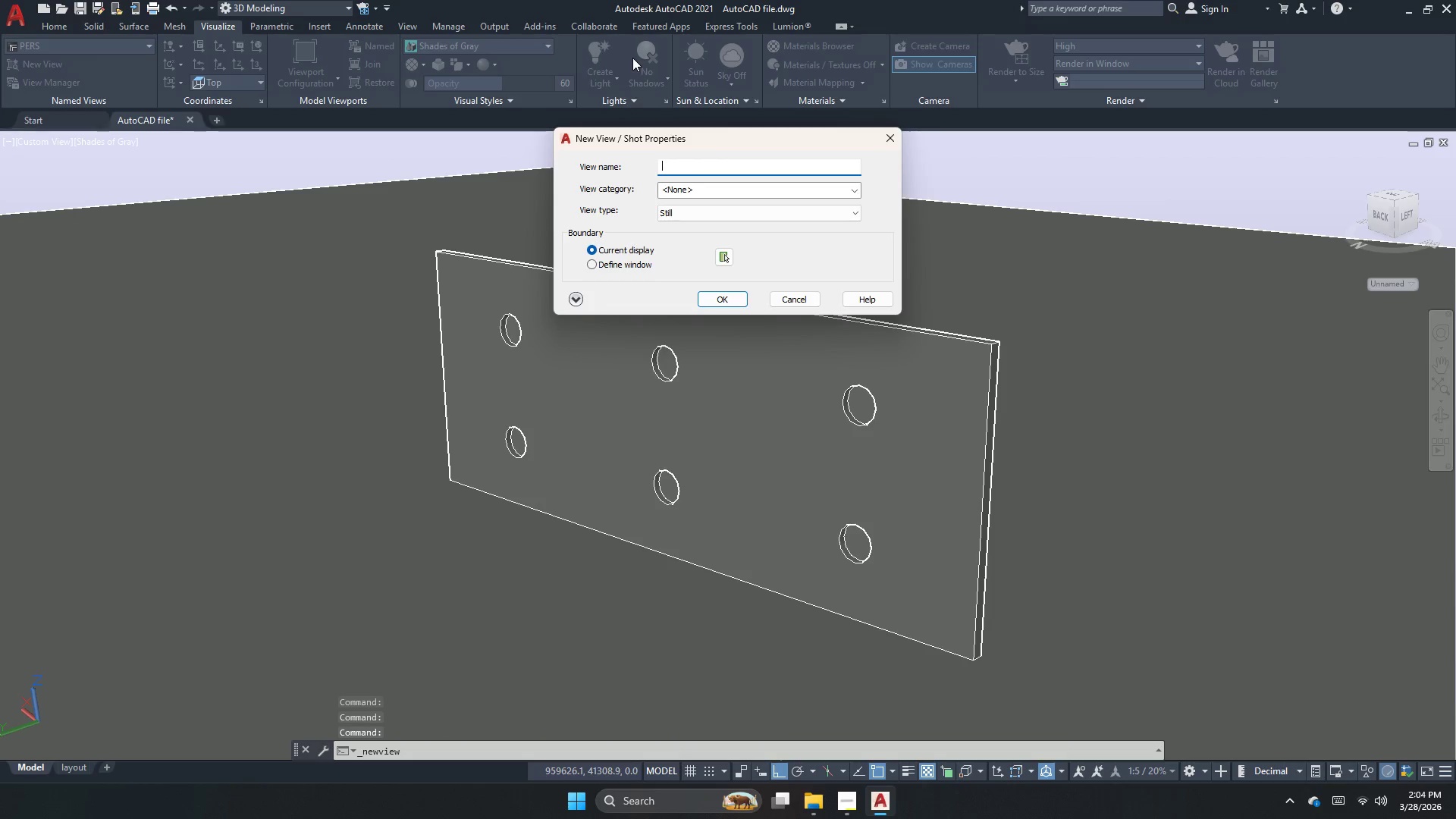 
type(pers2)
 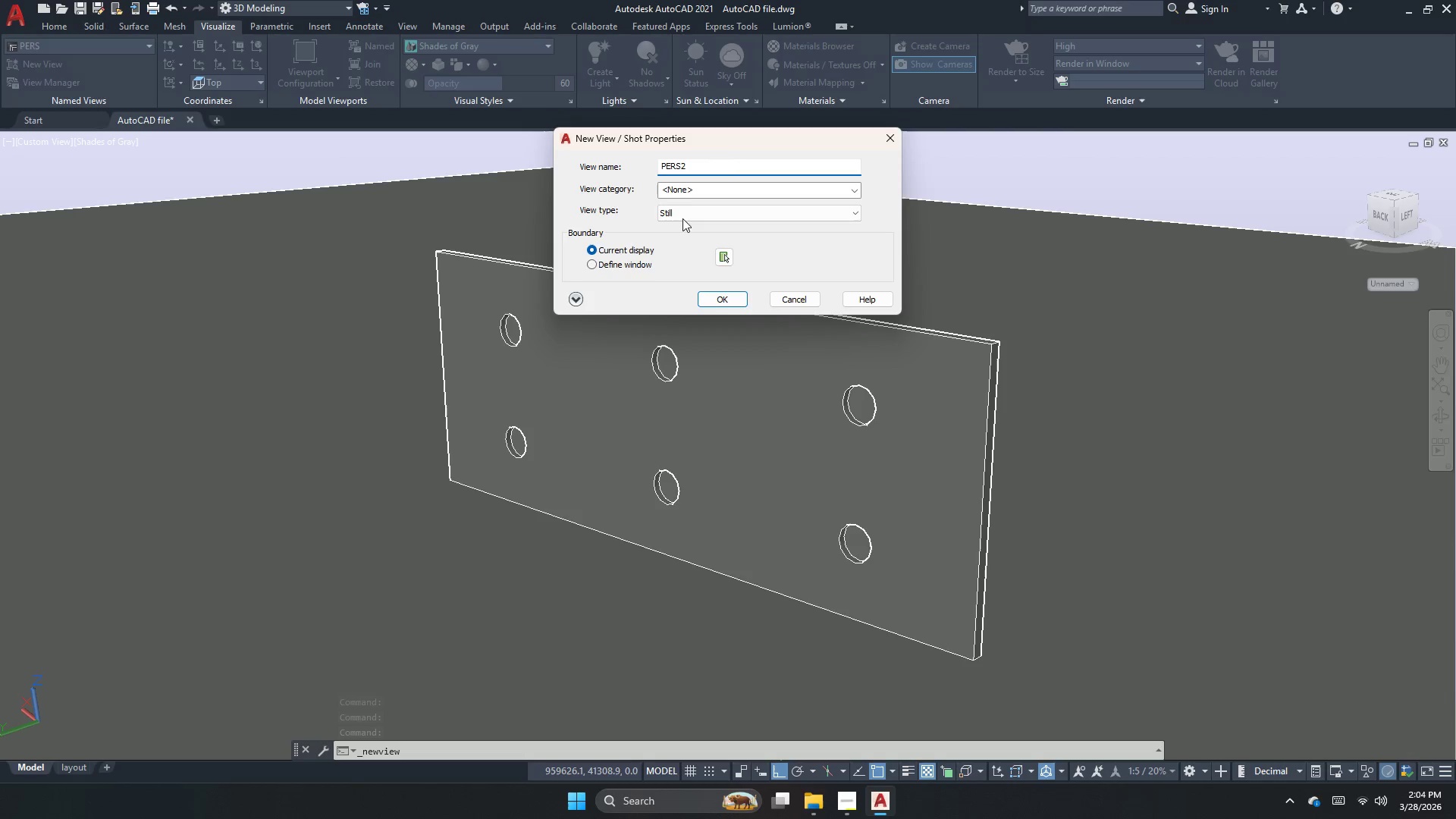 
left_click([720, 303])
 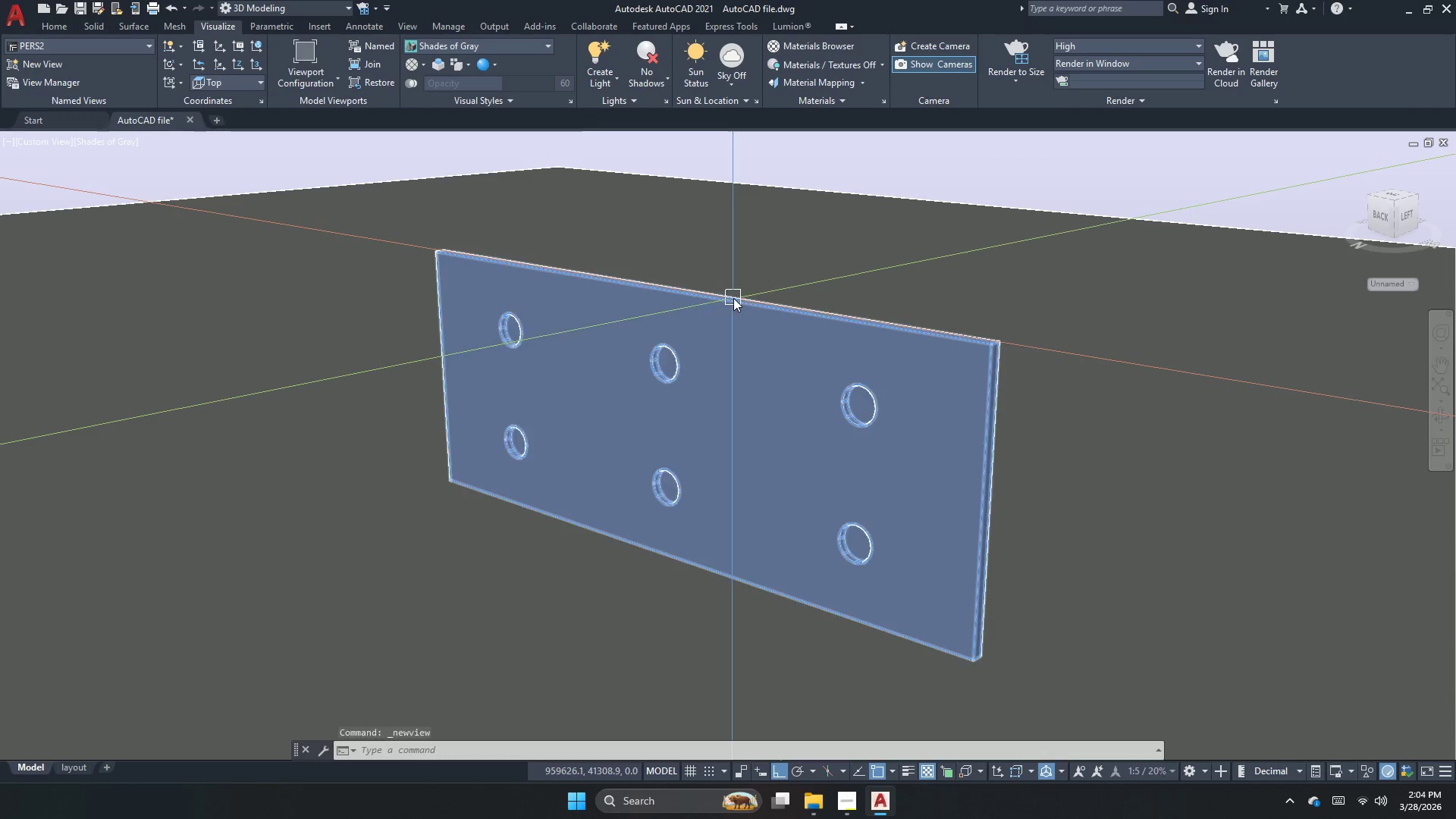 
key(Escape)
key(Escape)
type(rmat)
 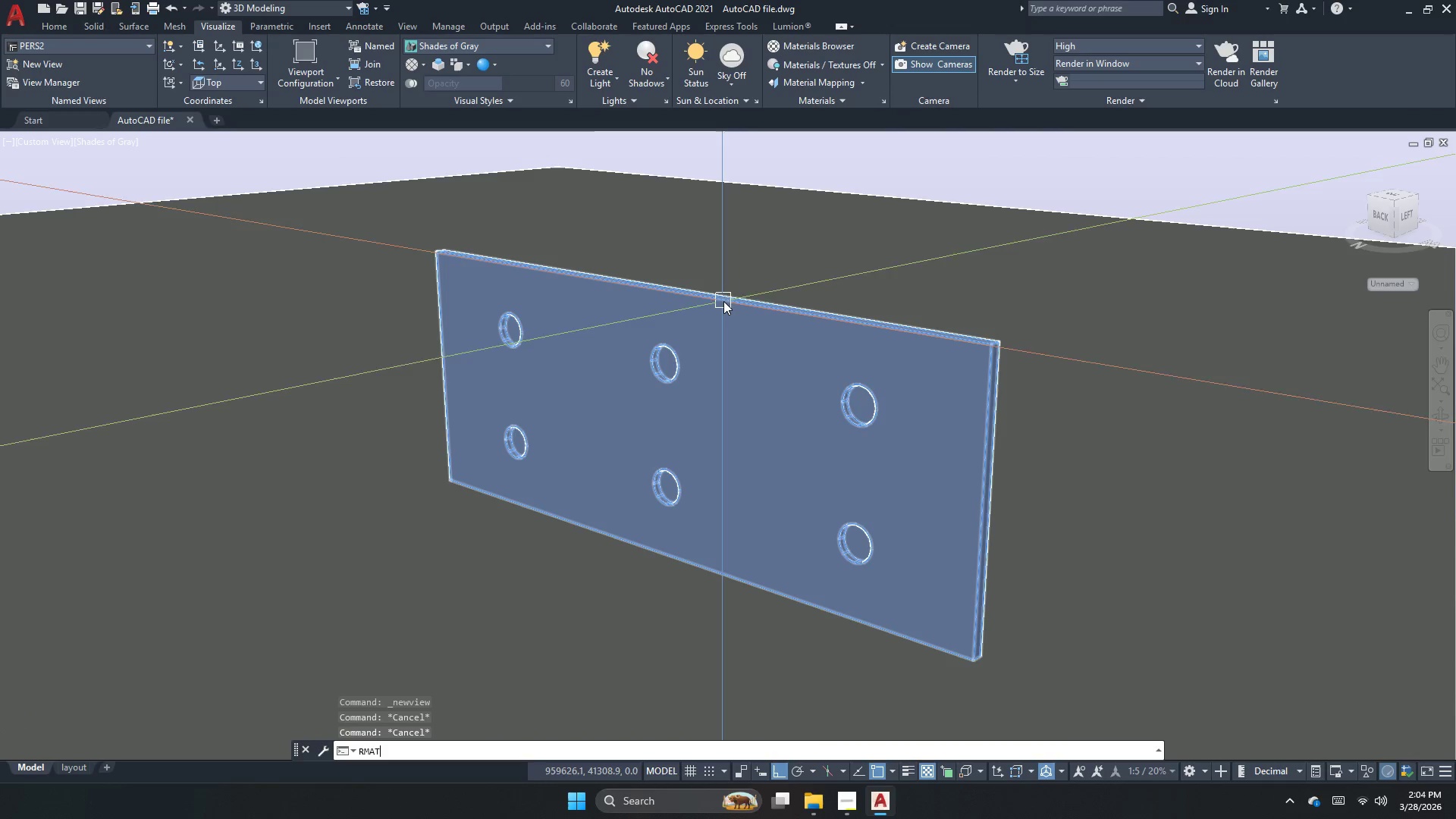 
key(Enter)
 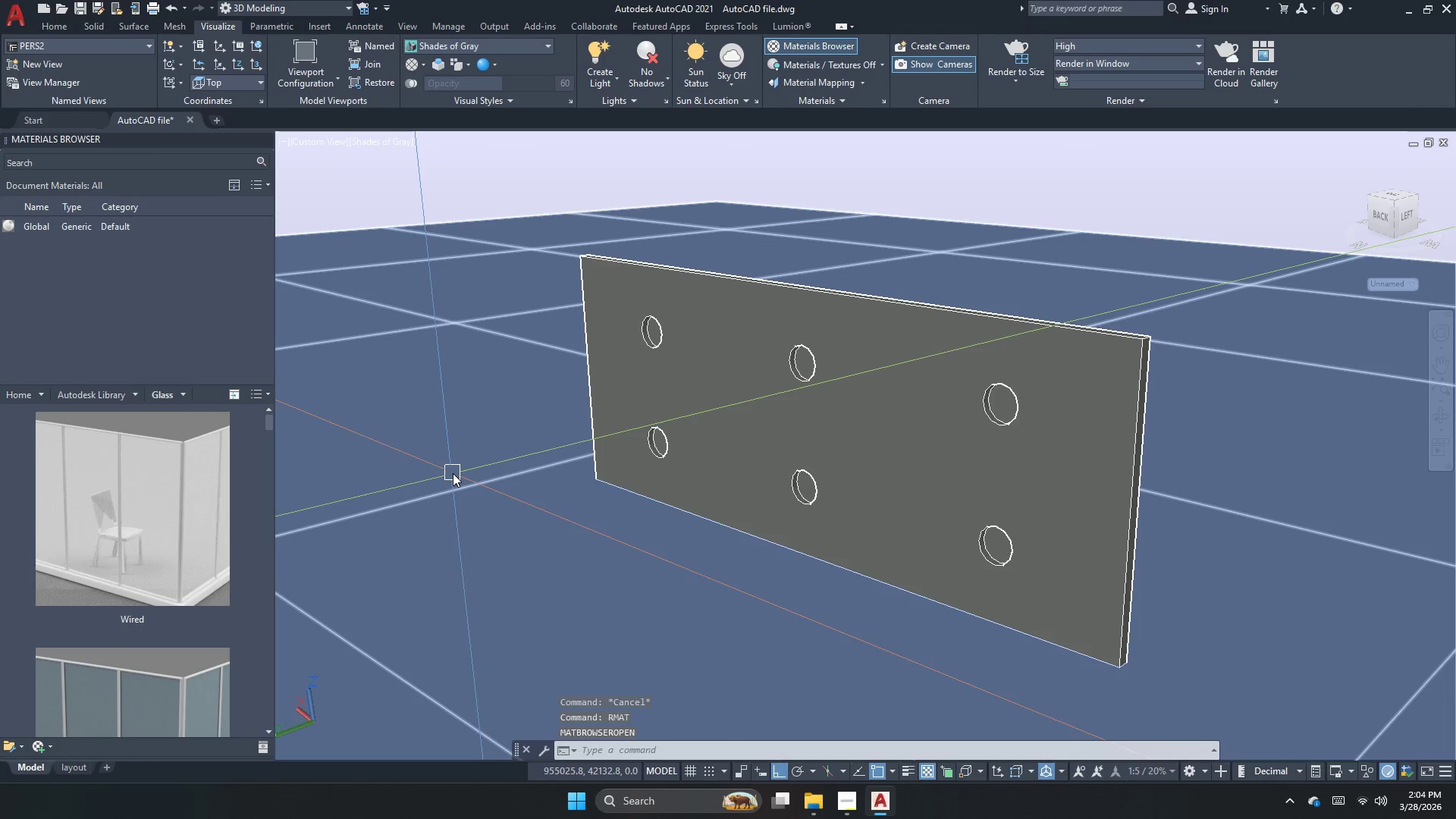 
key(Control+ControlLeft)
 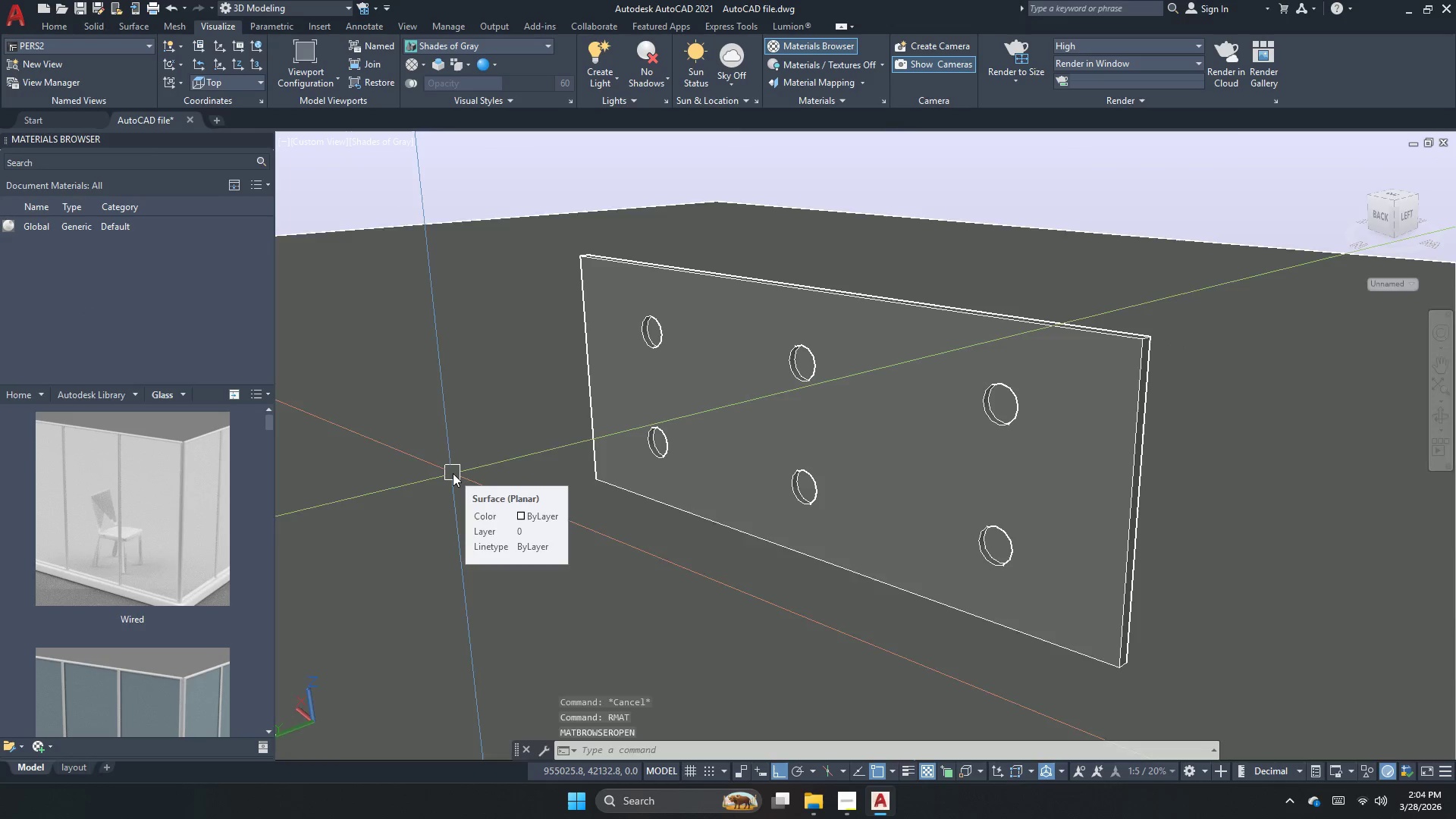 
key(Control+S)
 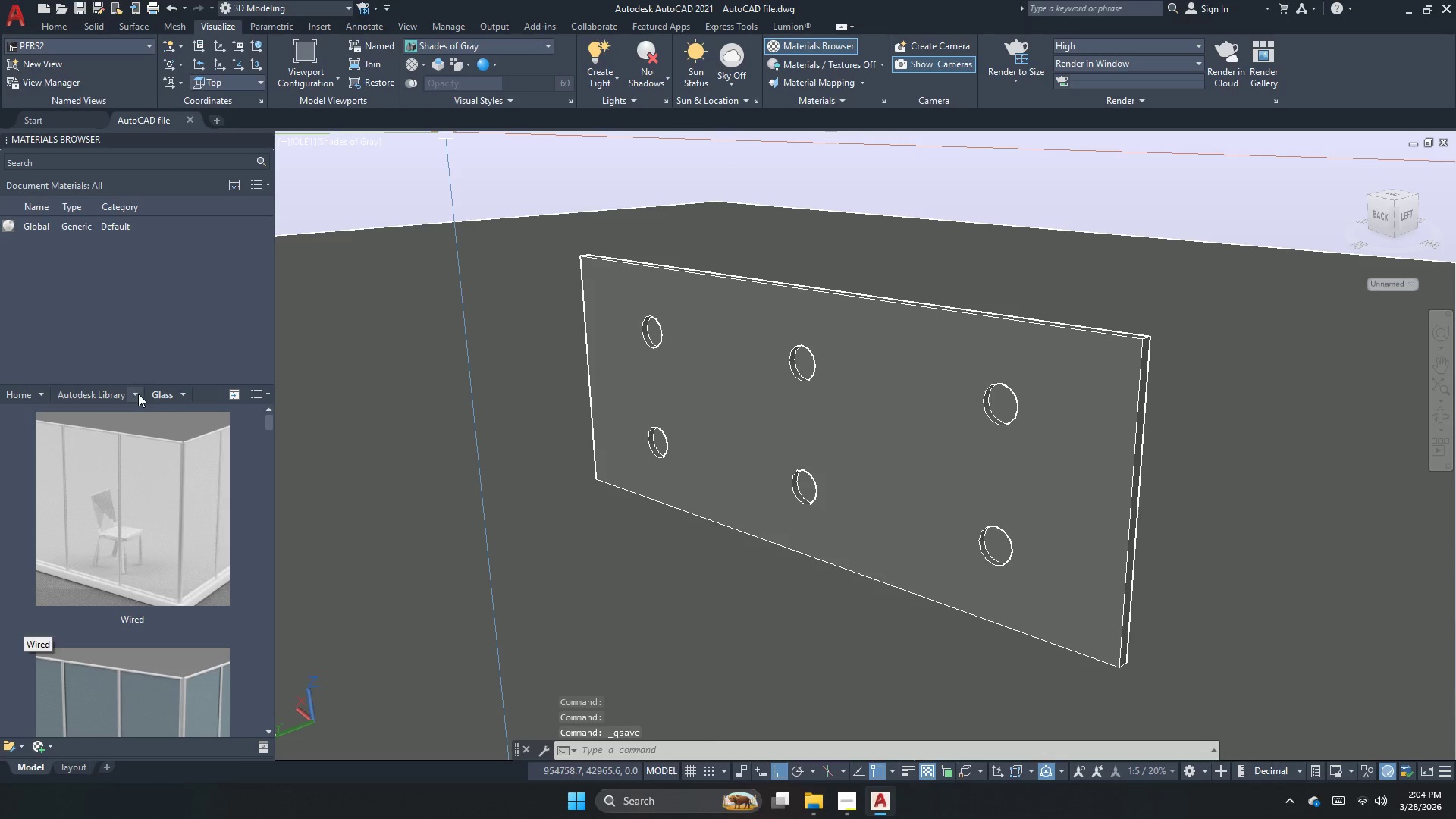 
left_click([111, 395])
 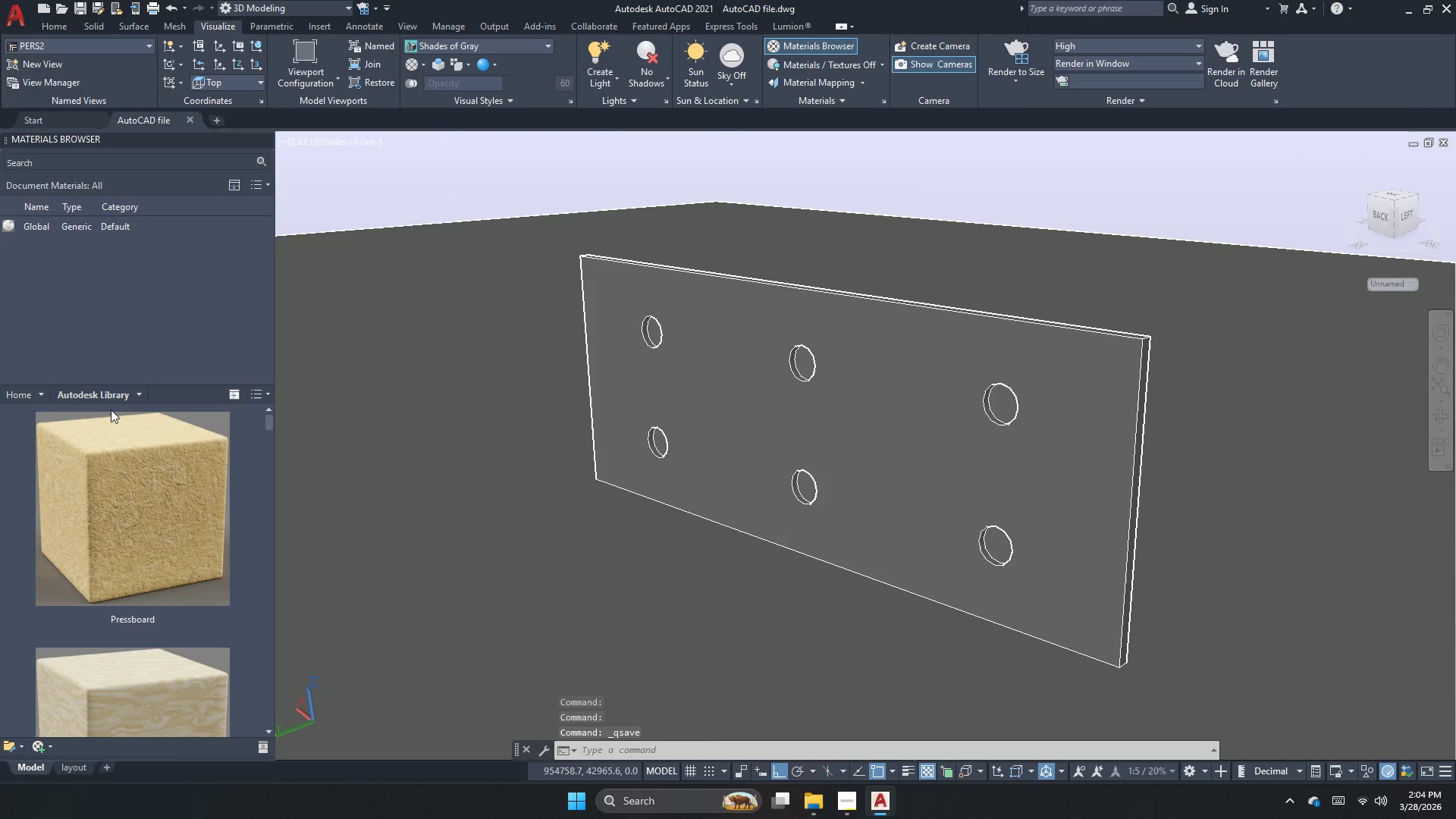 
scroll: coordinate [113, 534], scroll_direction: down, amount: 2.0
 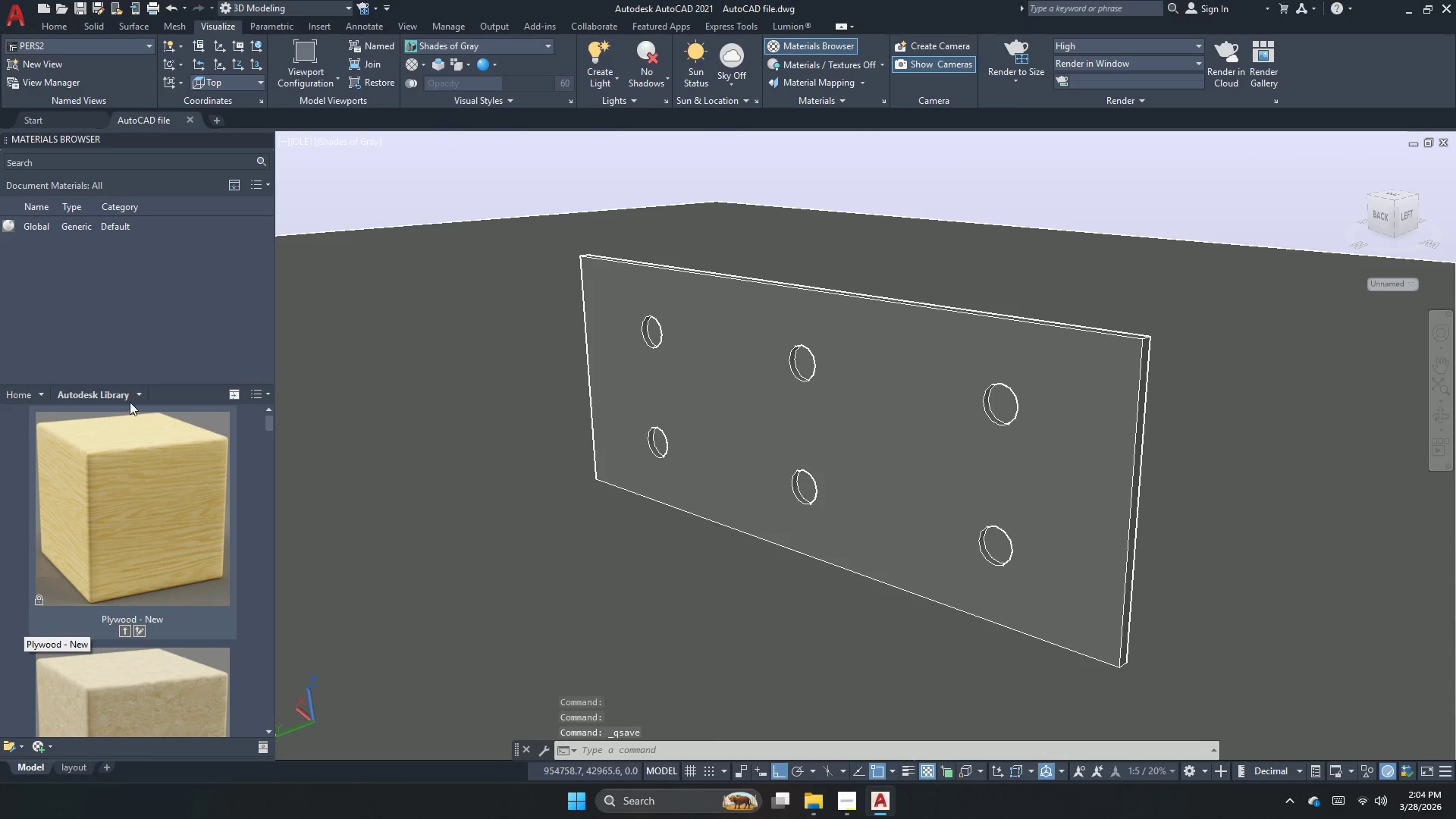 
left_click([140, 386])
 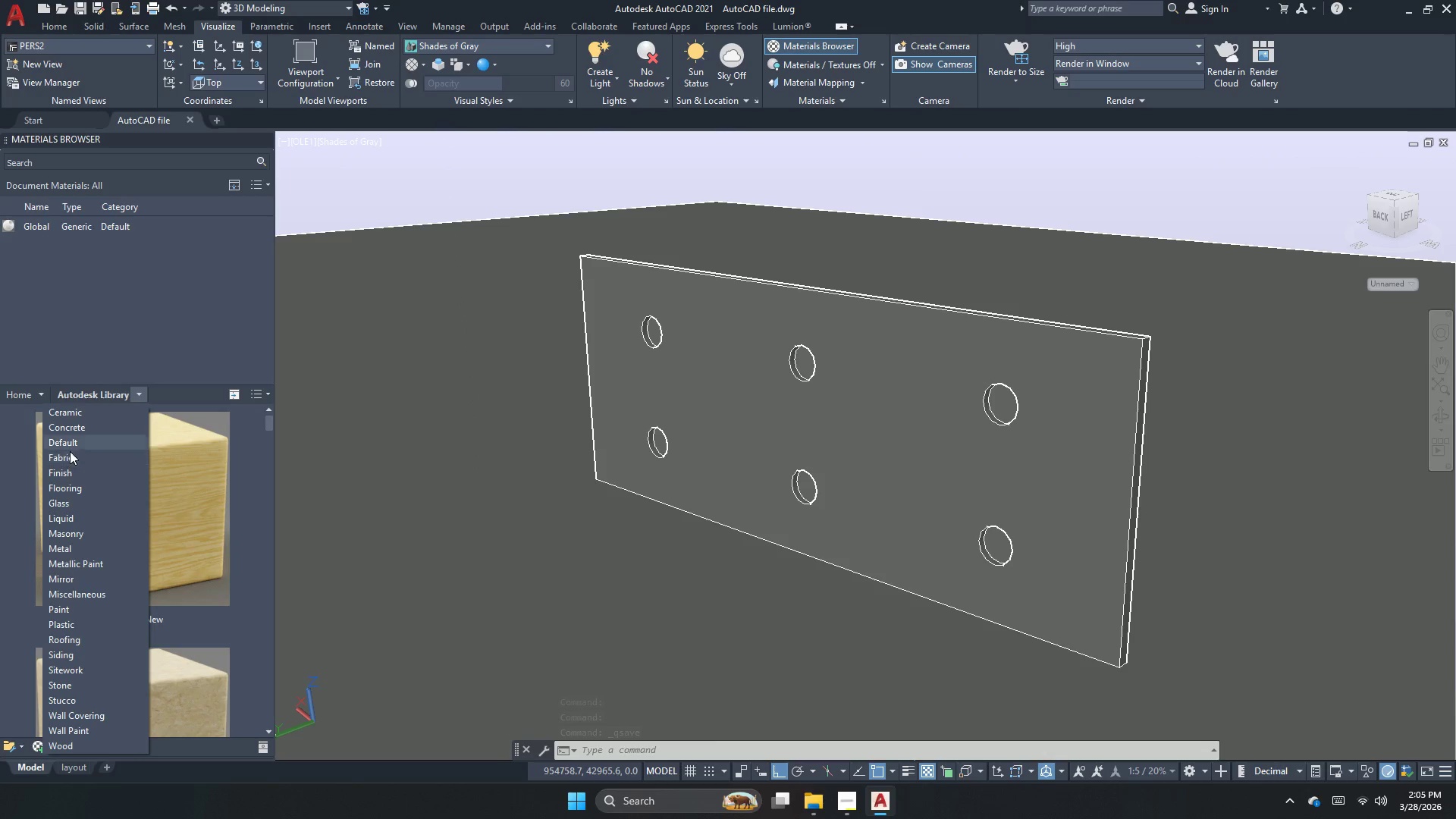 
left_click([64, 551])
 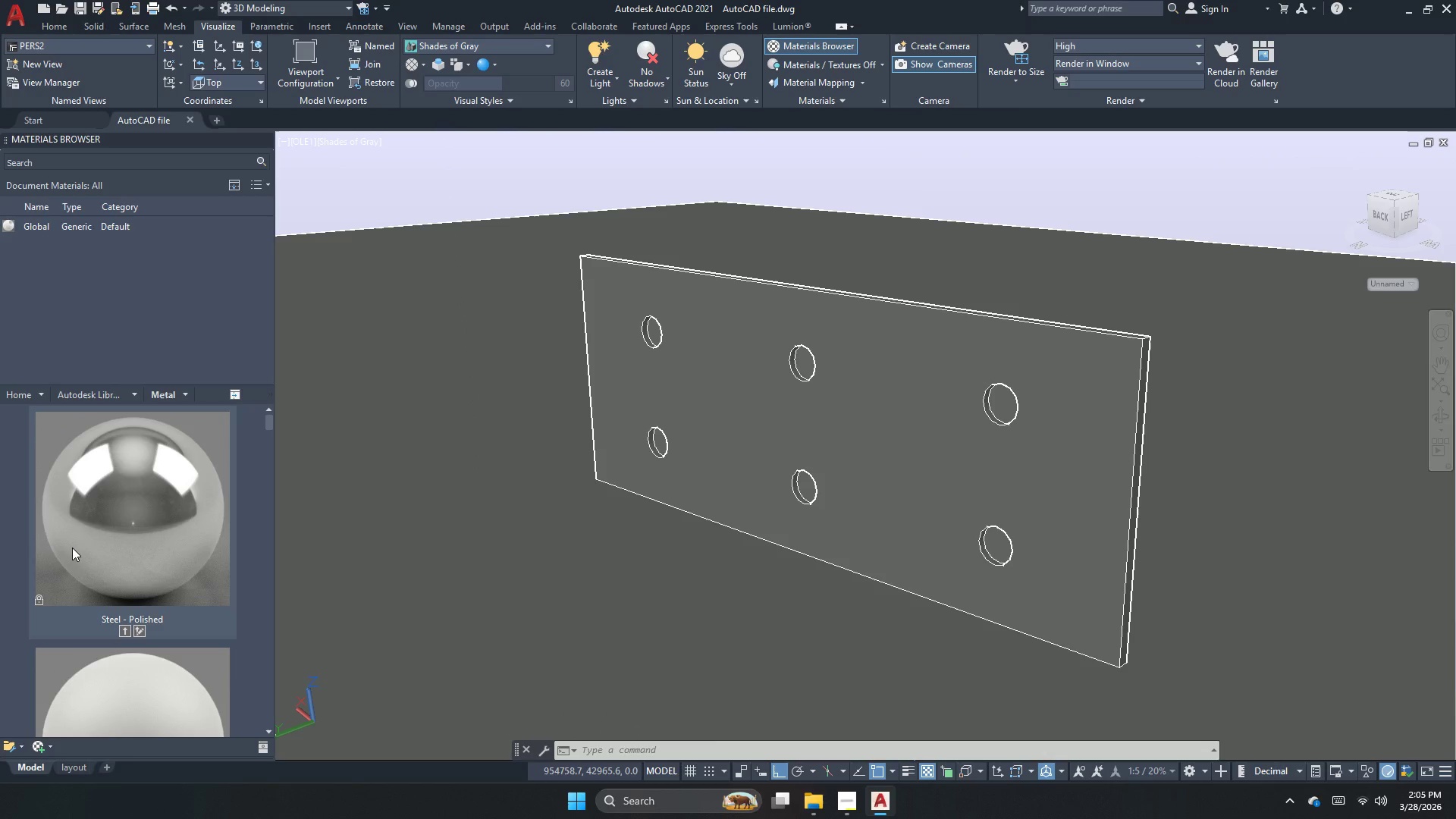 
scroll: coordinate [96, 544], scroll_direction: down, amount: 2.0
 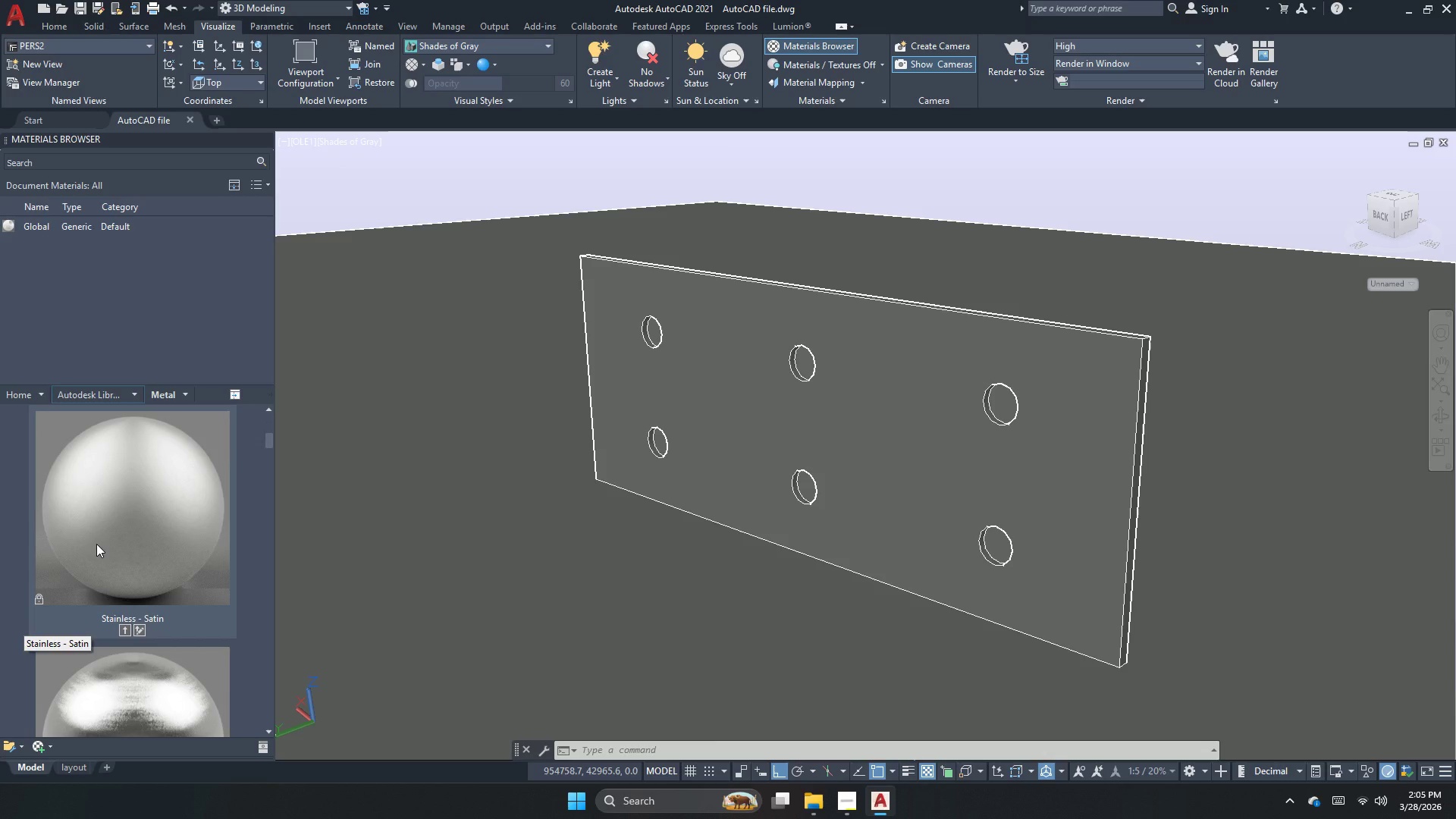 
scroll: coordinate [96, 544], scroll_direction: up, amount: 2.0
 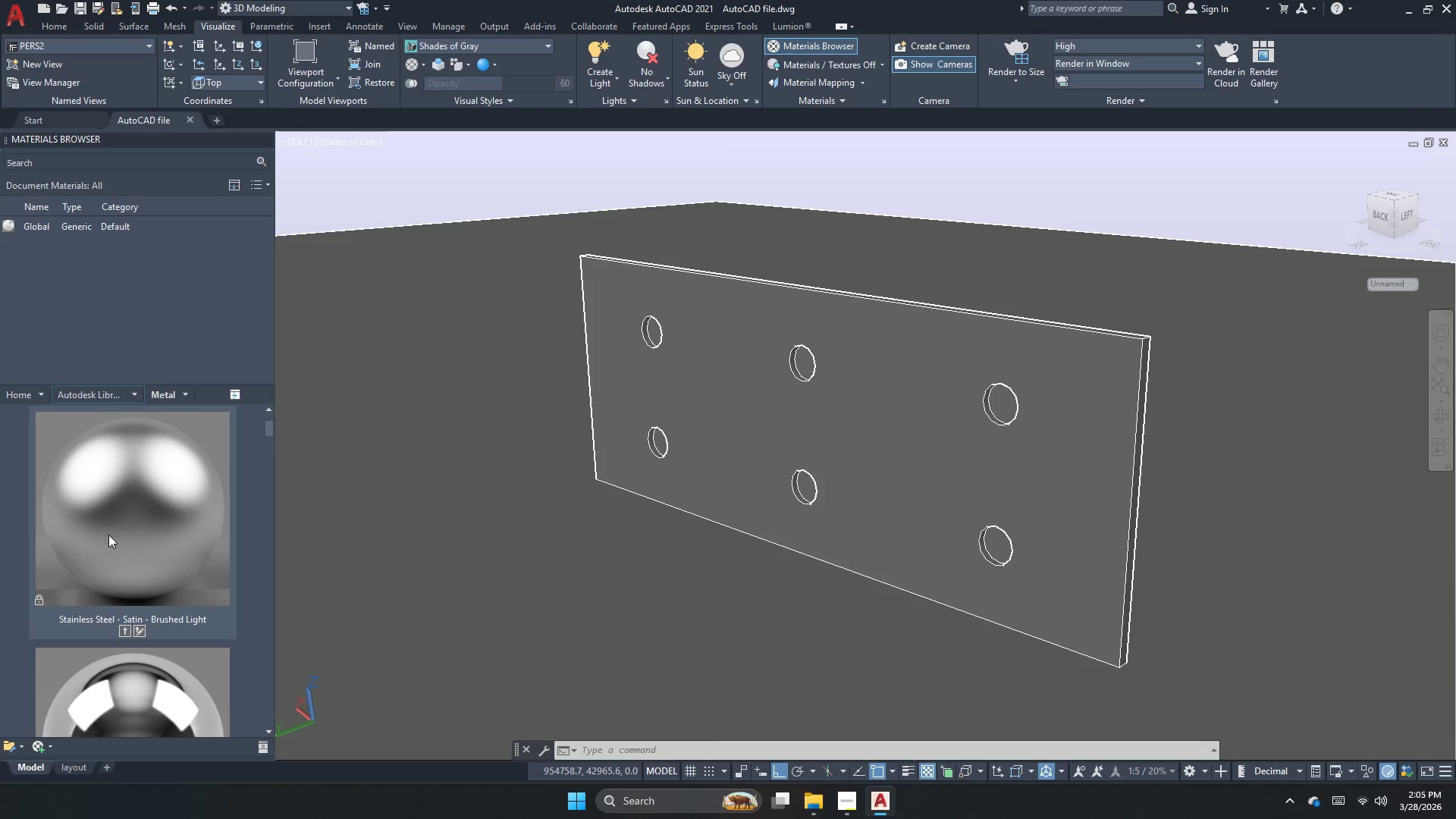 
right_click([160, 473])
 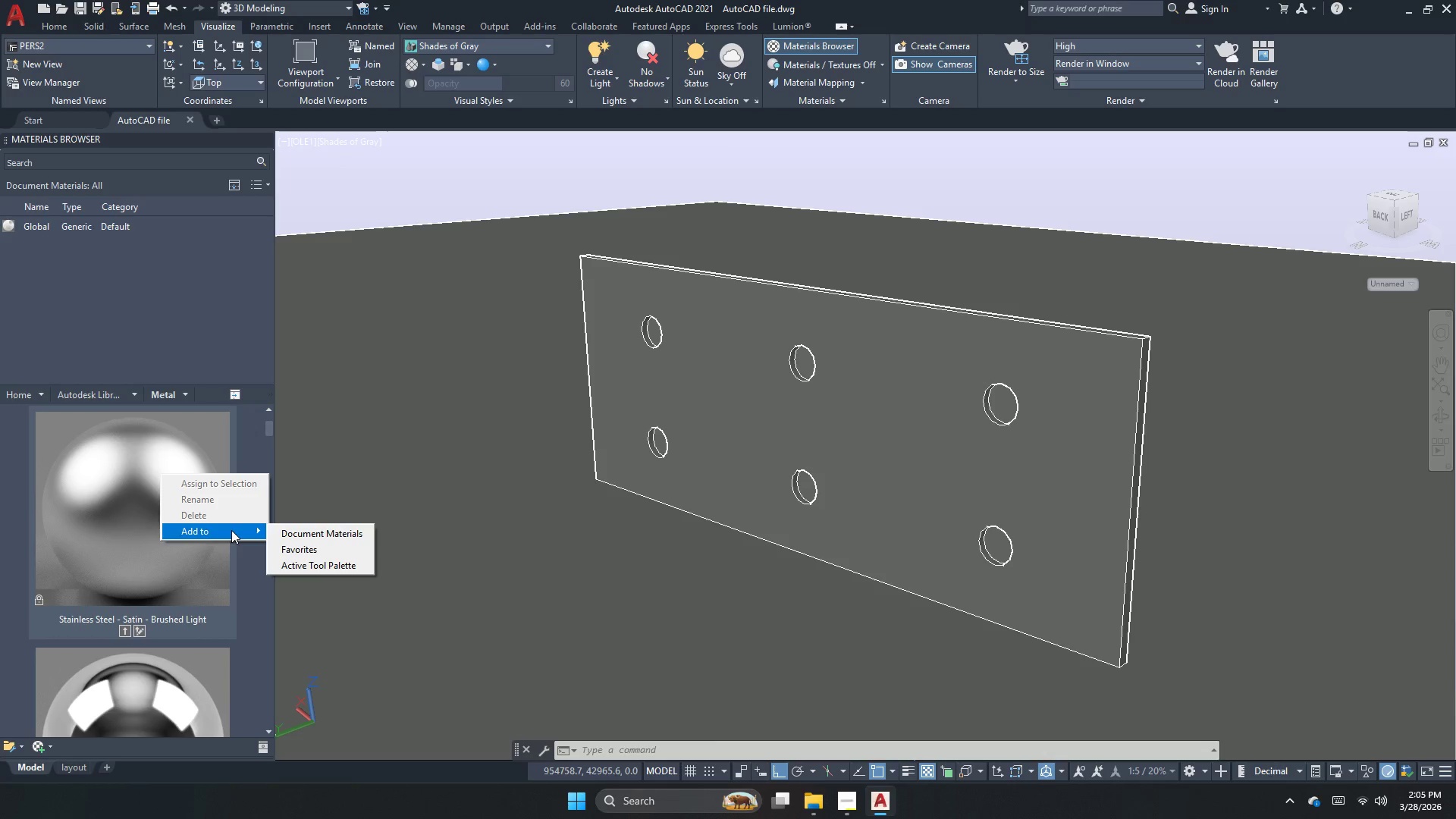 
double_click([883, 451])
 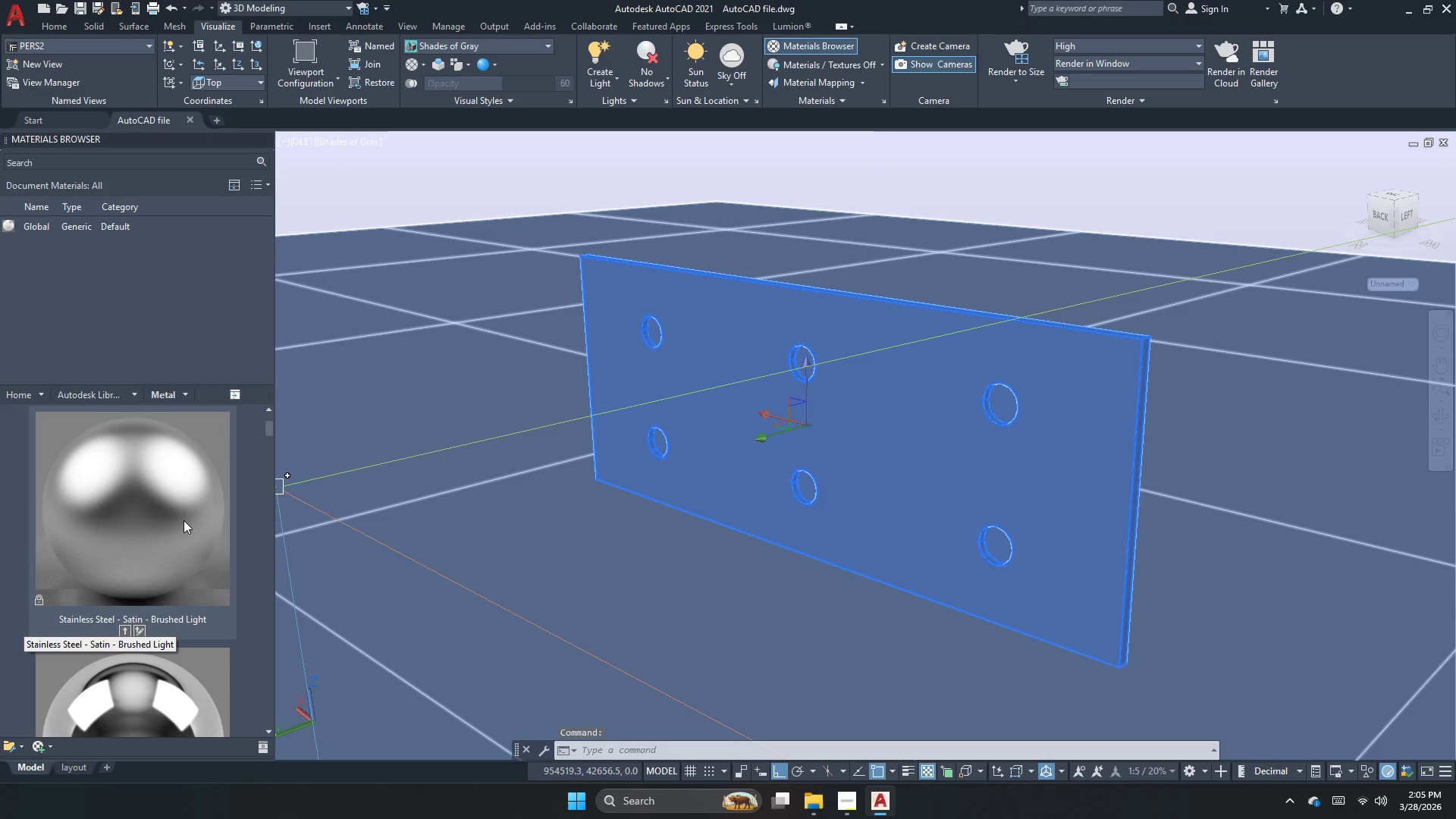 
right_click([169, 521])
 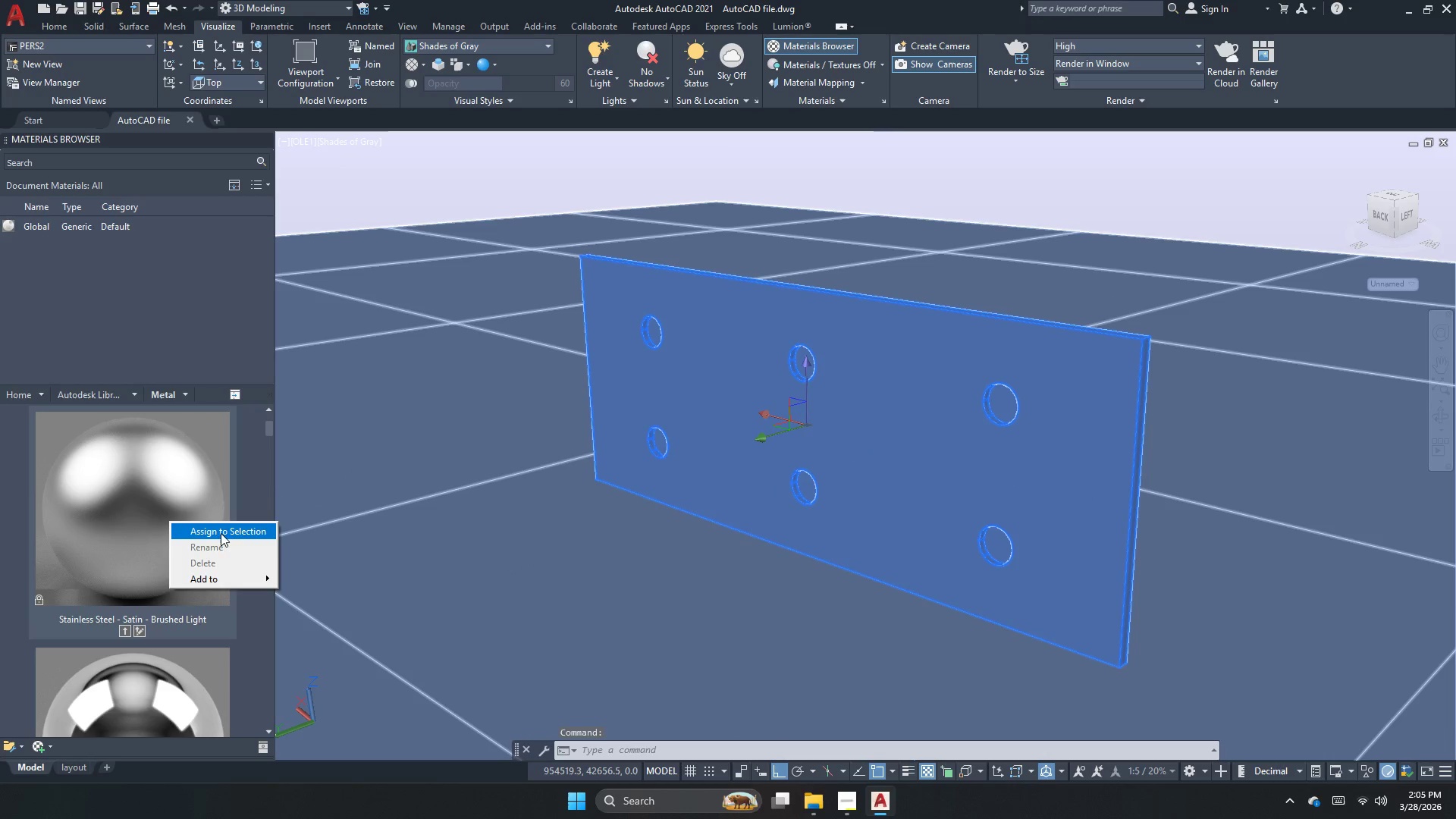 
left_click([224, 530])
 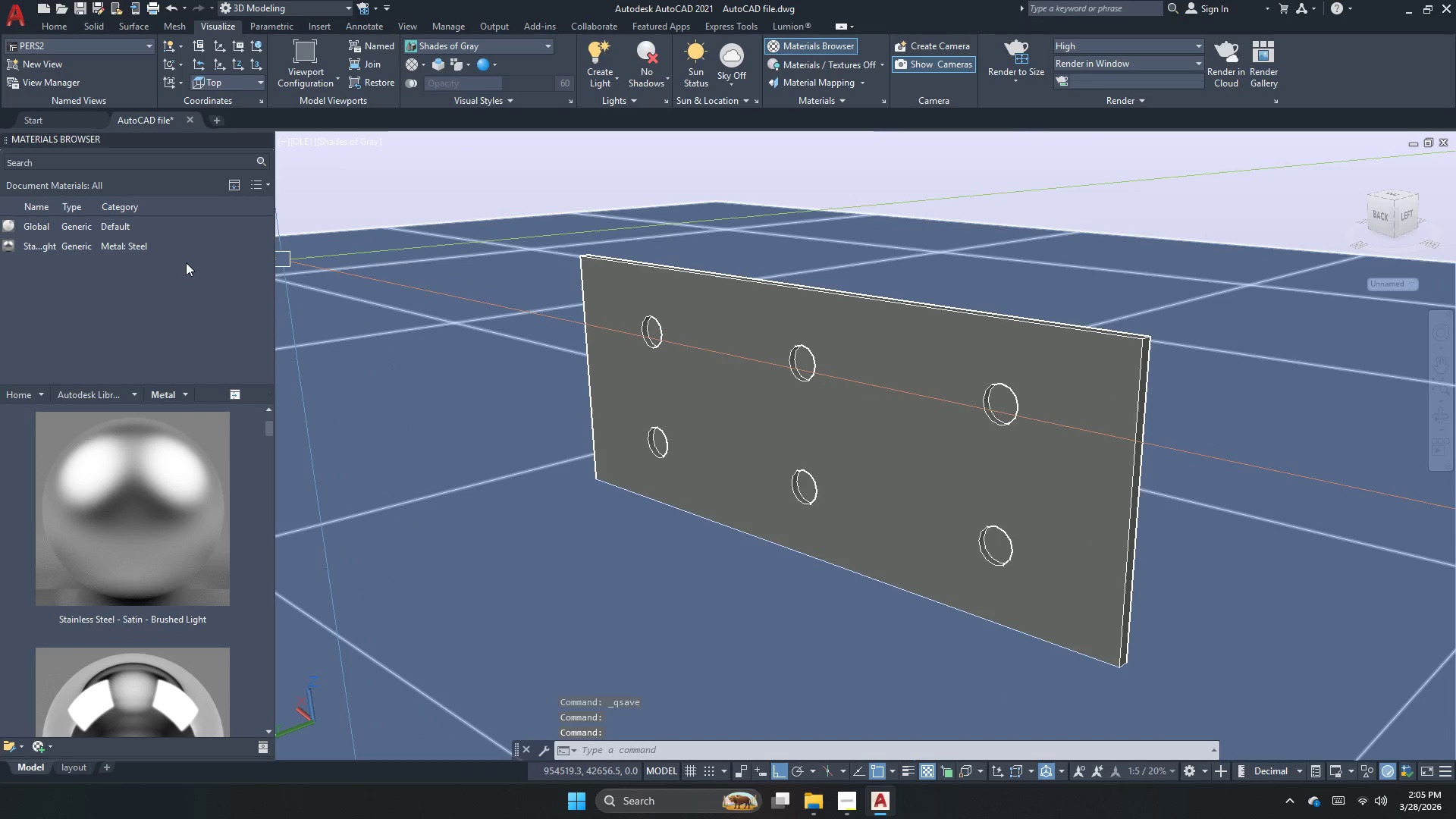 
double_click([155, 246])
 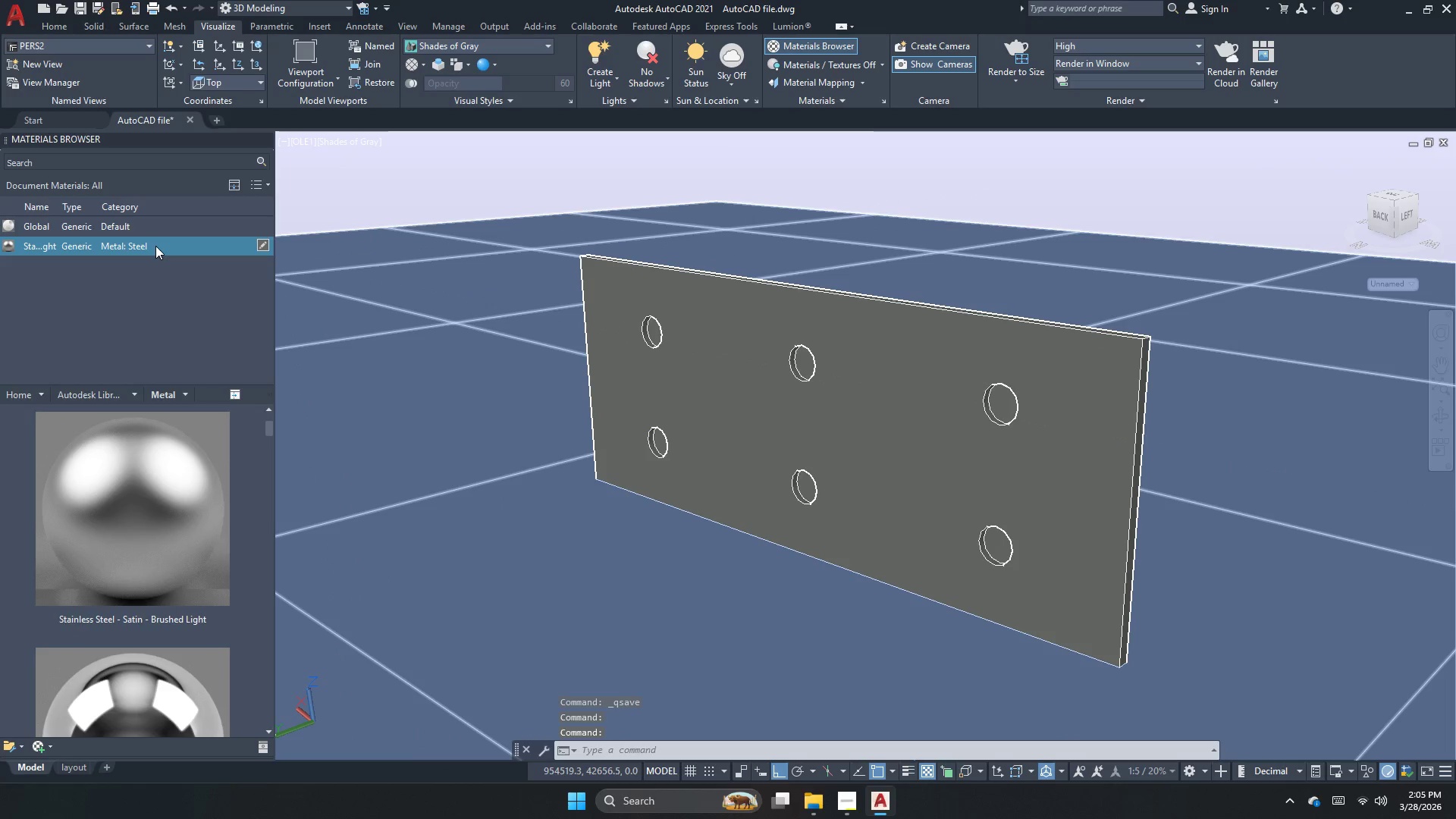 
right_click([155, 246])
 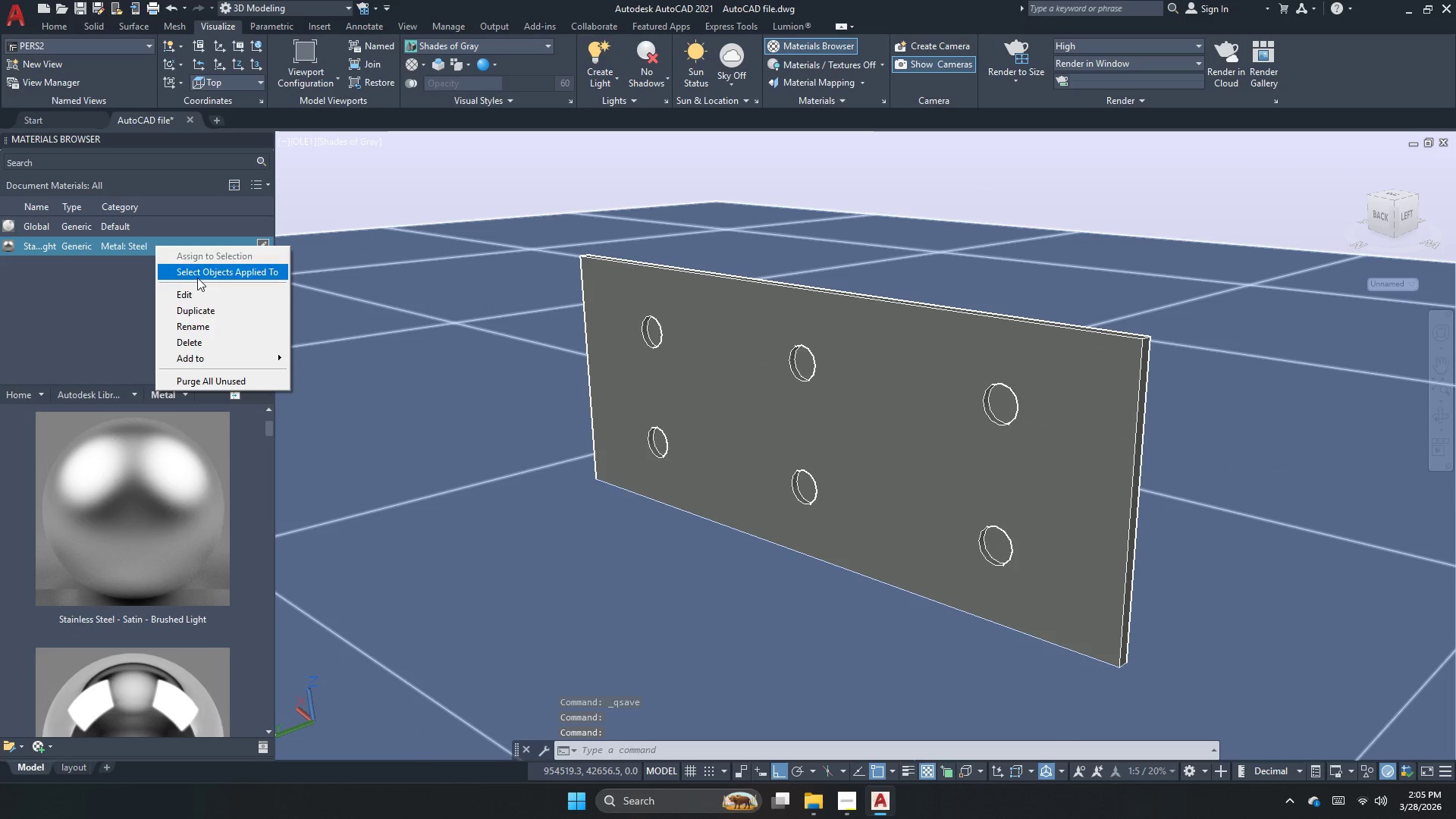 
left_click([201, 275])
 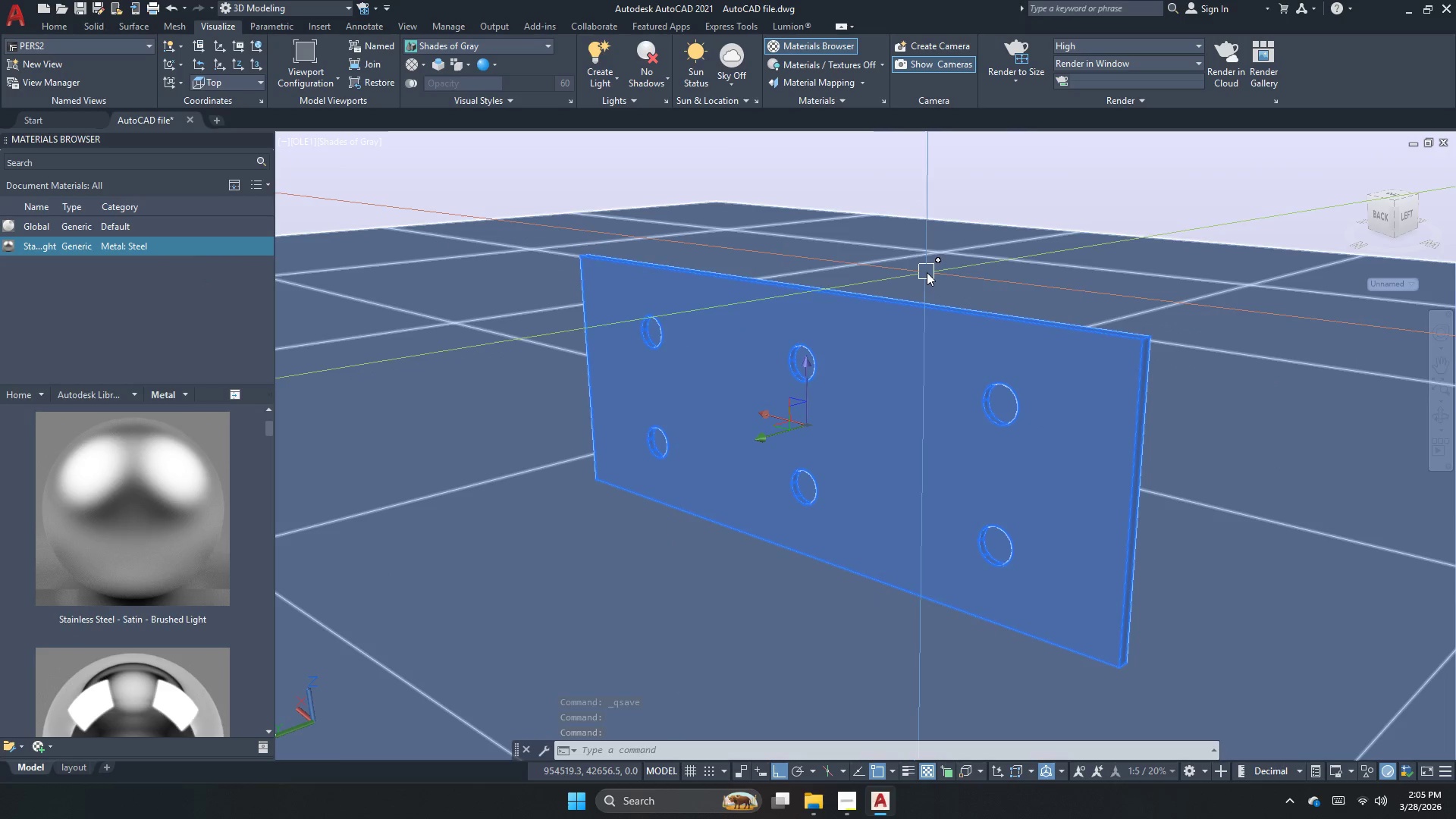 
key(Escape)
 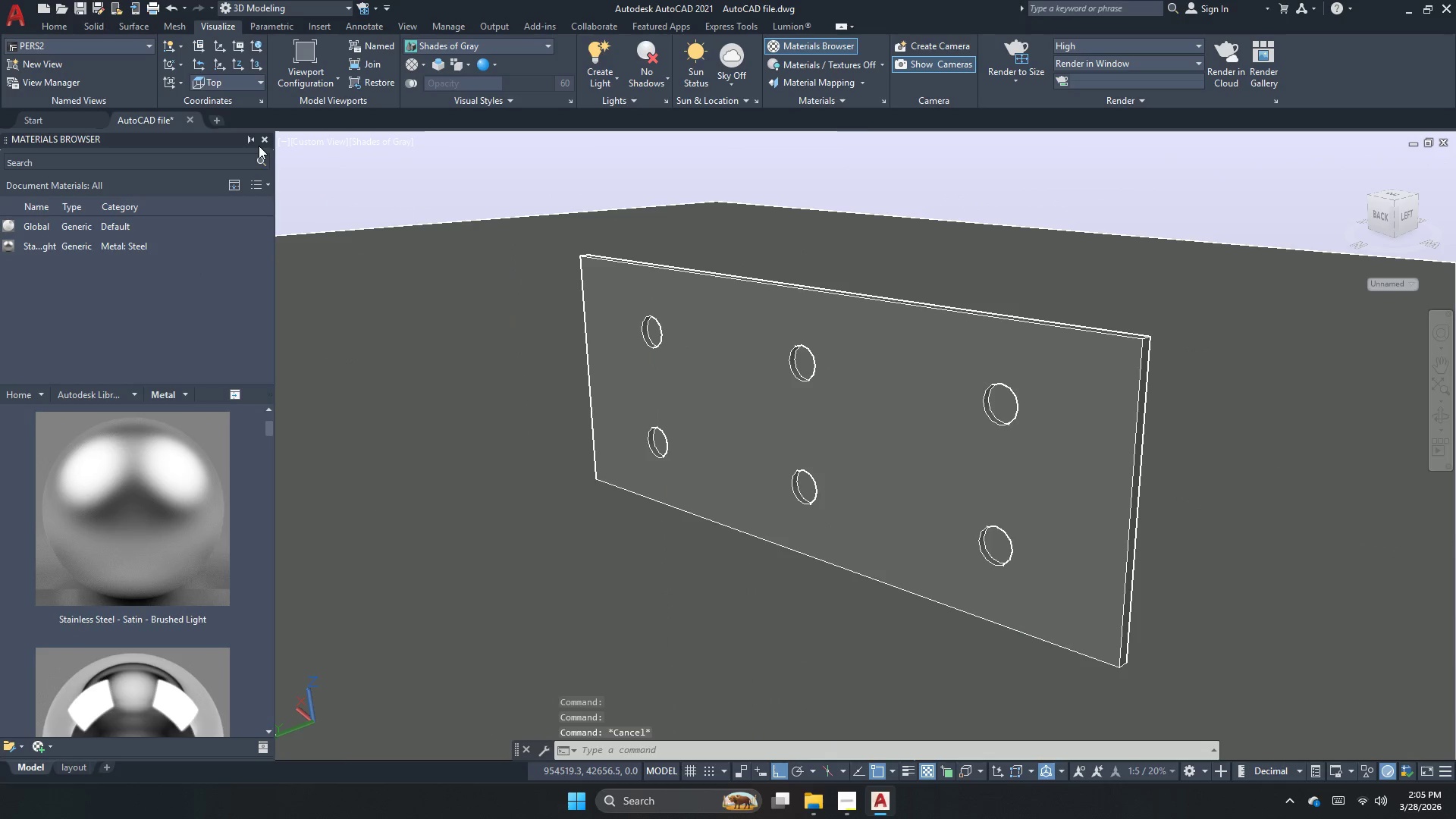 
left_click([263, 140])
 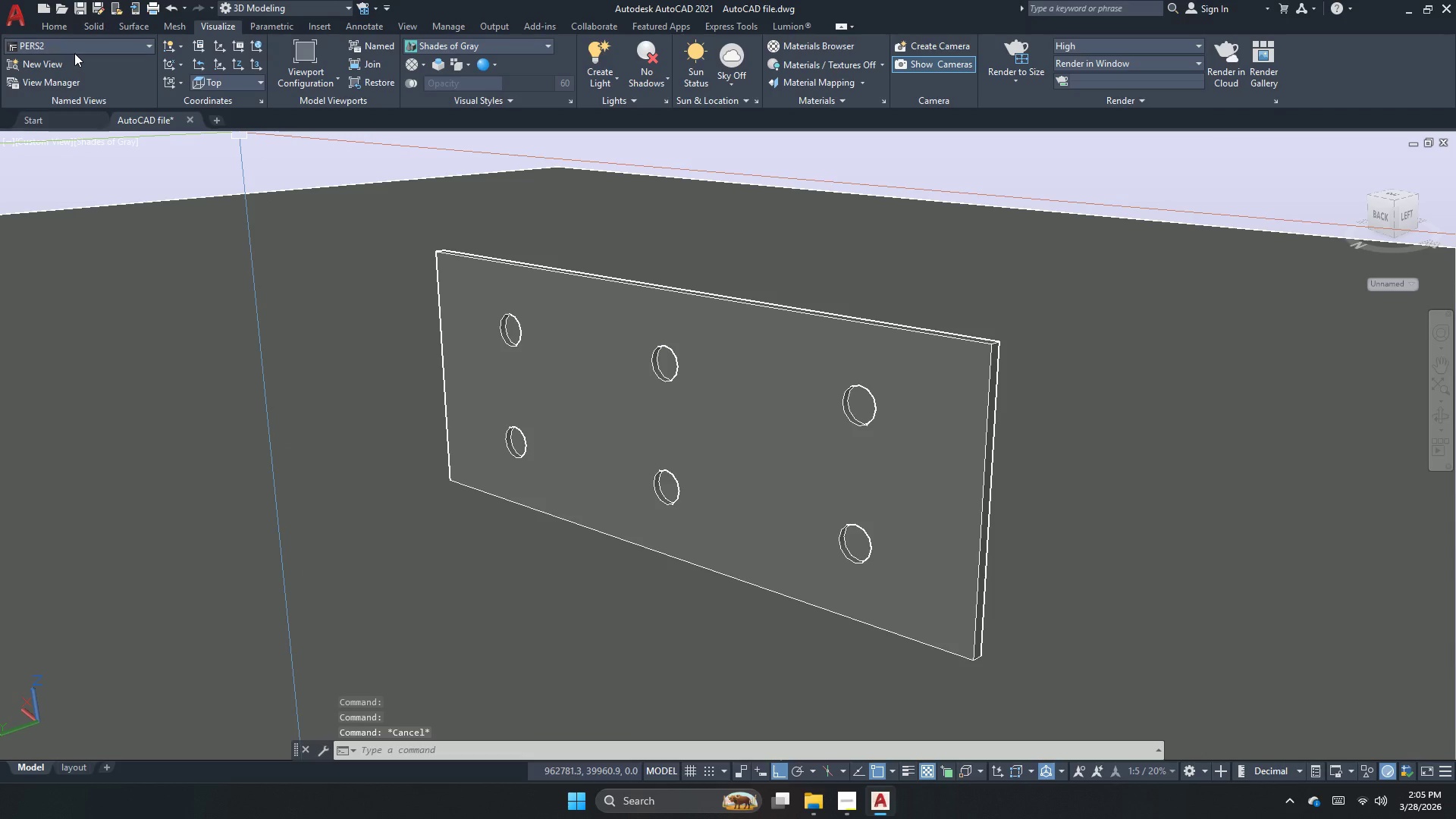 
left_click([74, 53])
 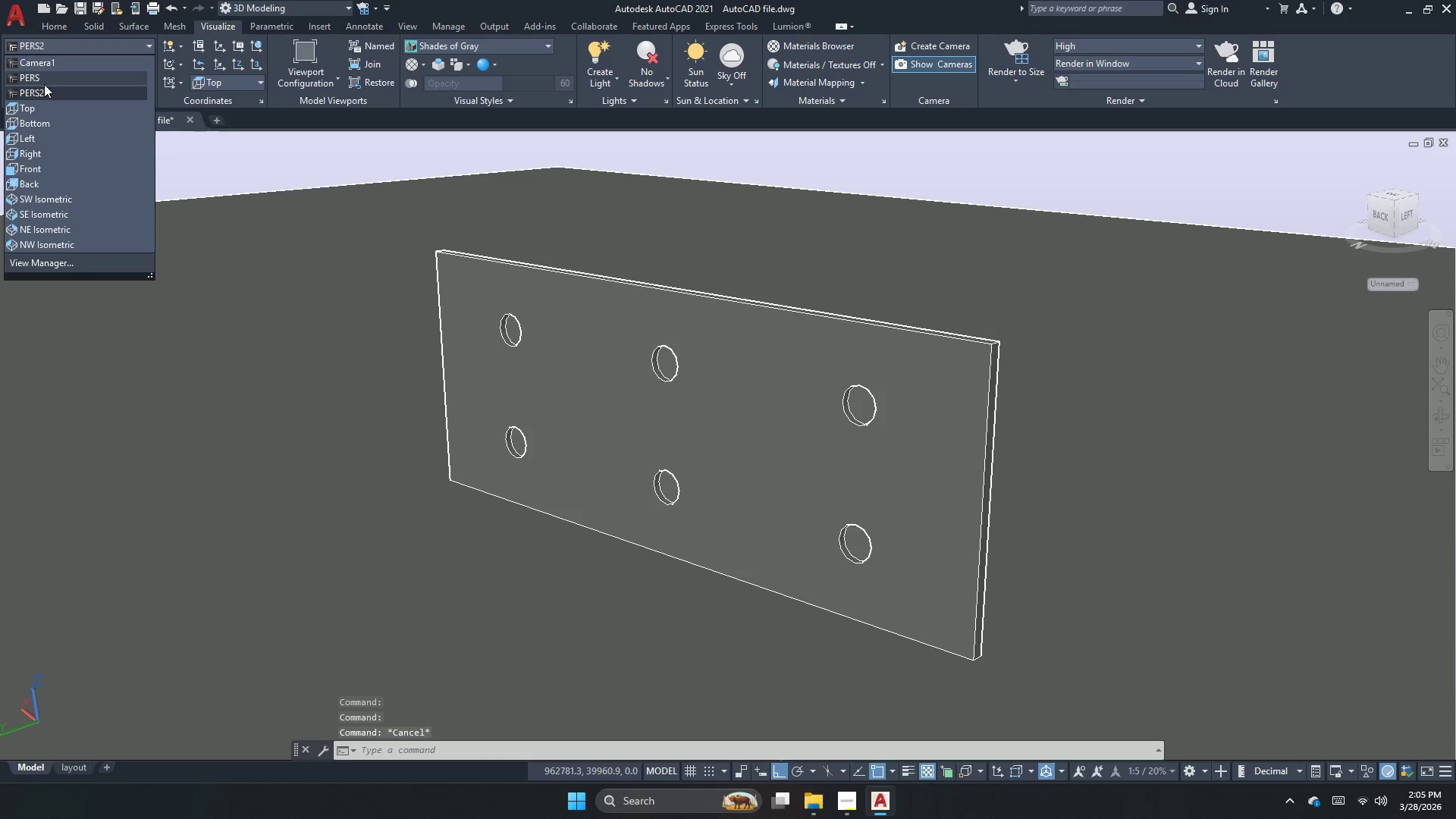 
left_click([40, 95])
 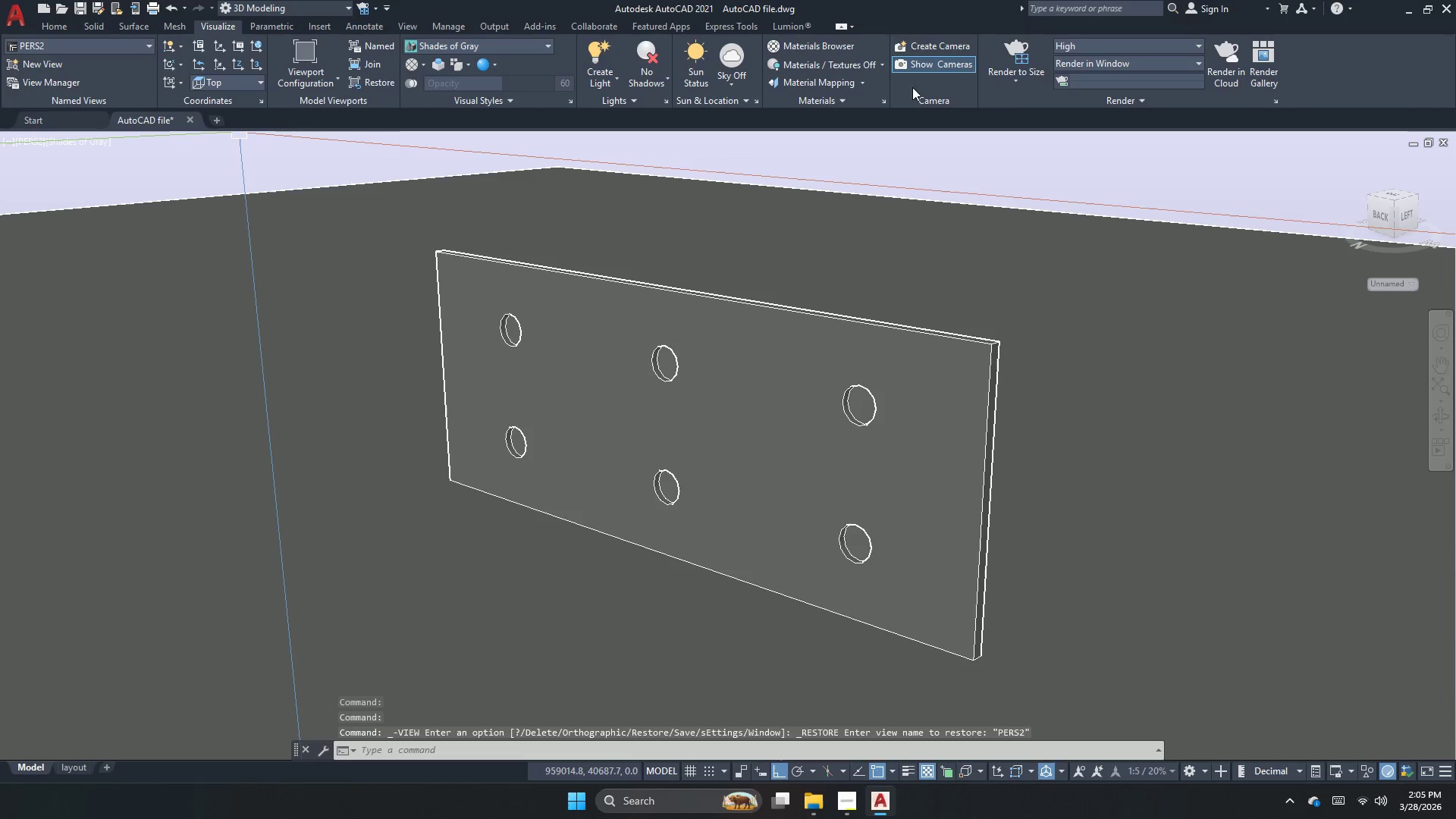 
key(Escape)
 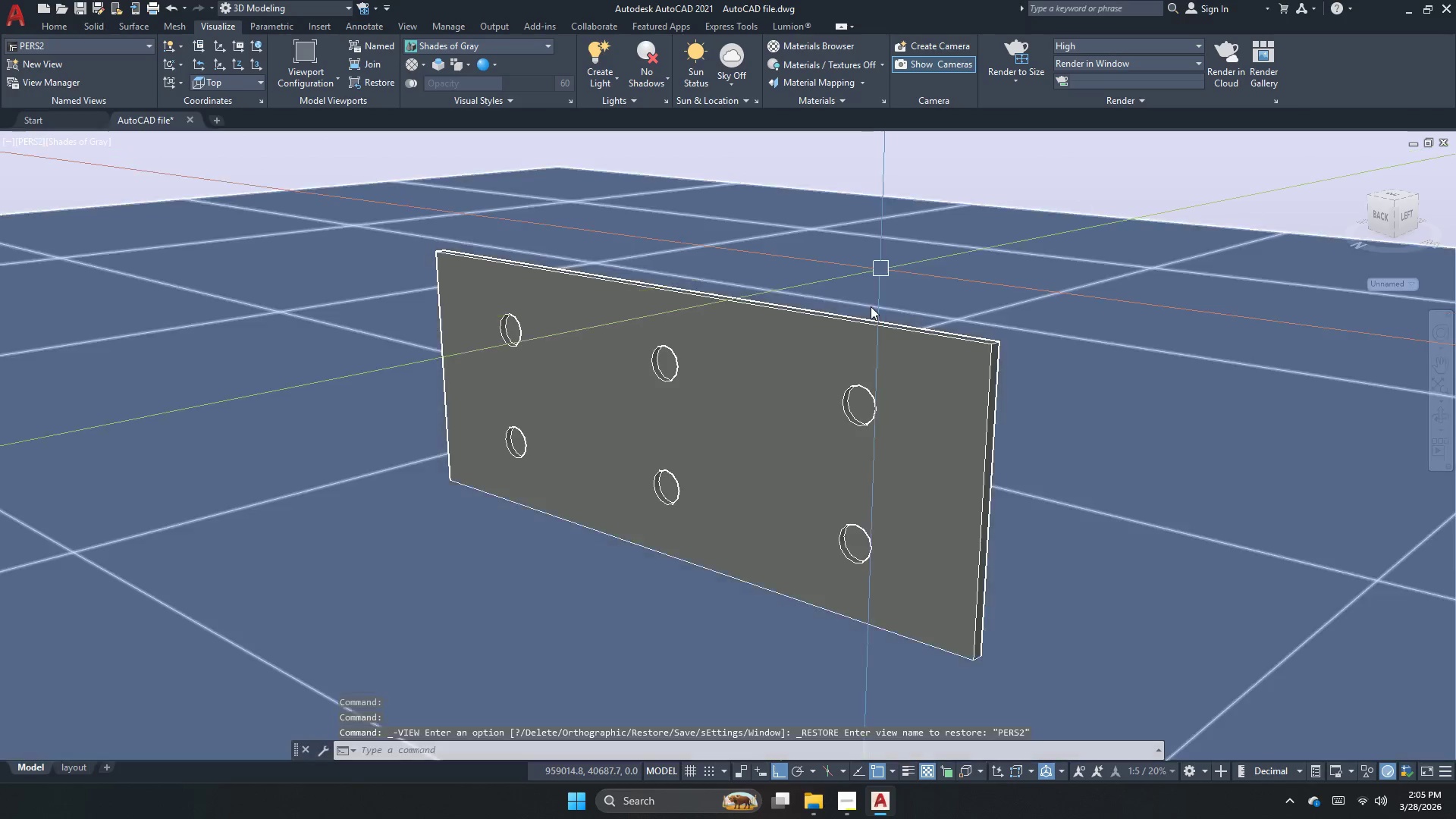 
key(Escape)
 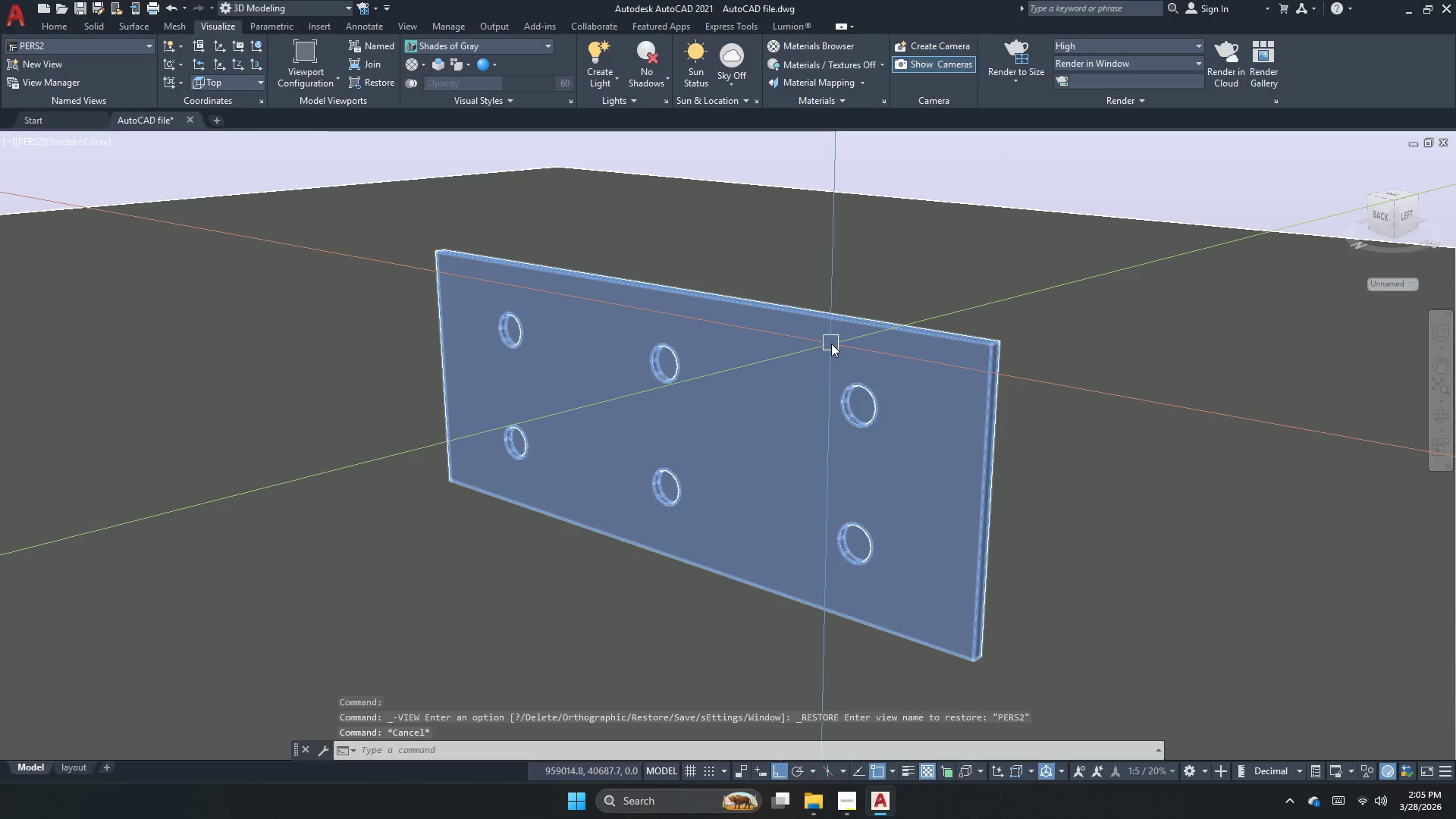 
key(Control+ControlLeft)
 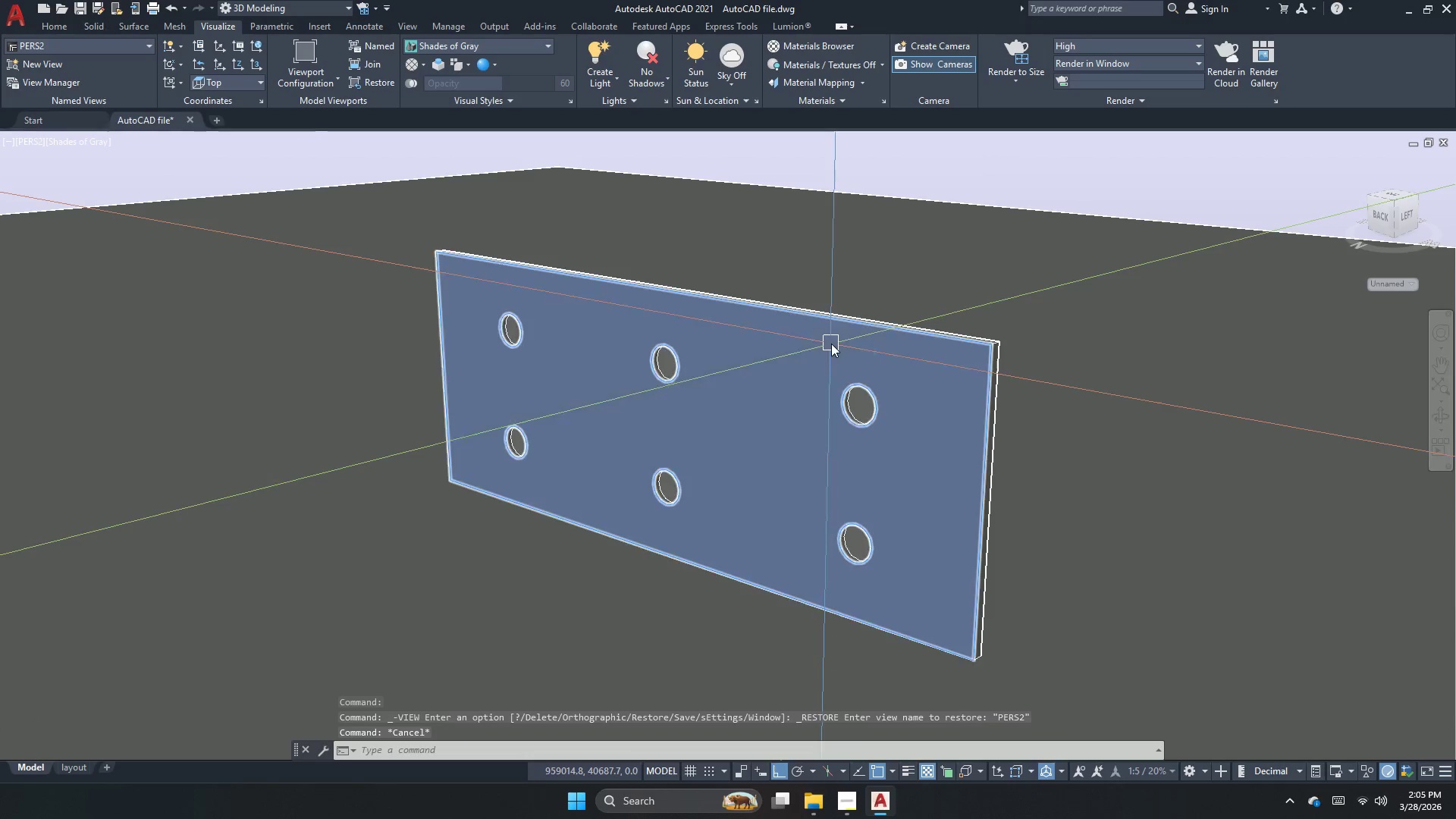 
key(Control+S)
 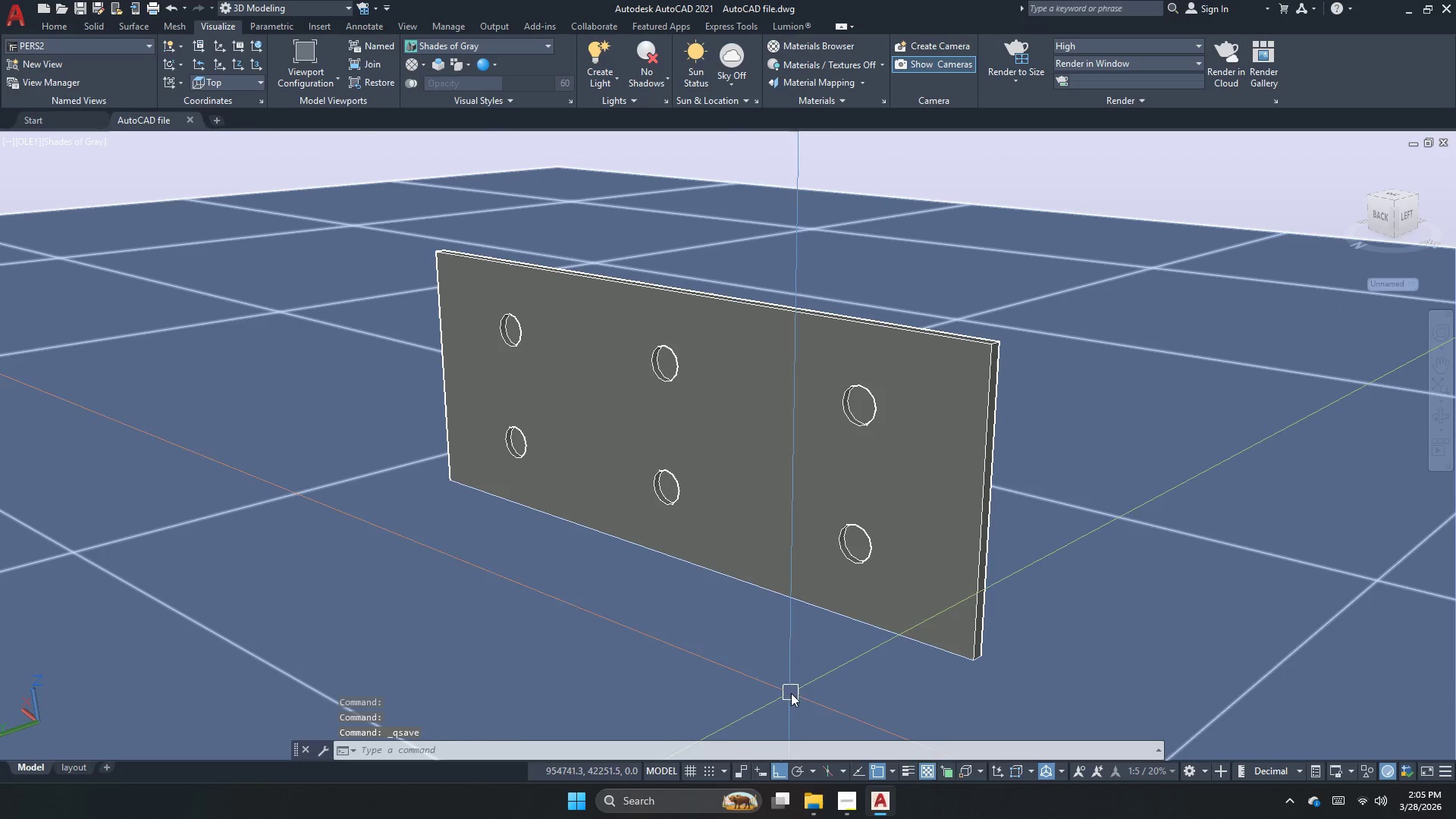 
wait(5.41)
 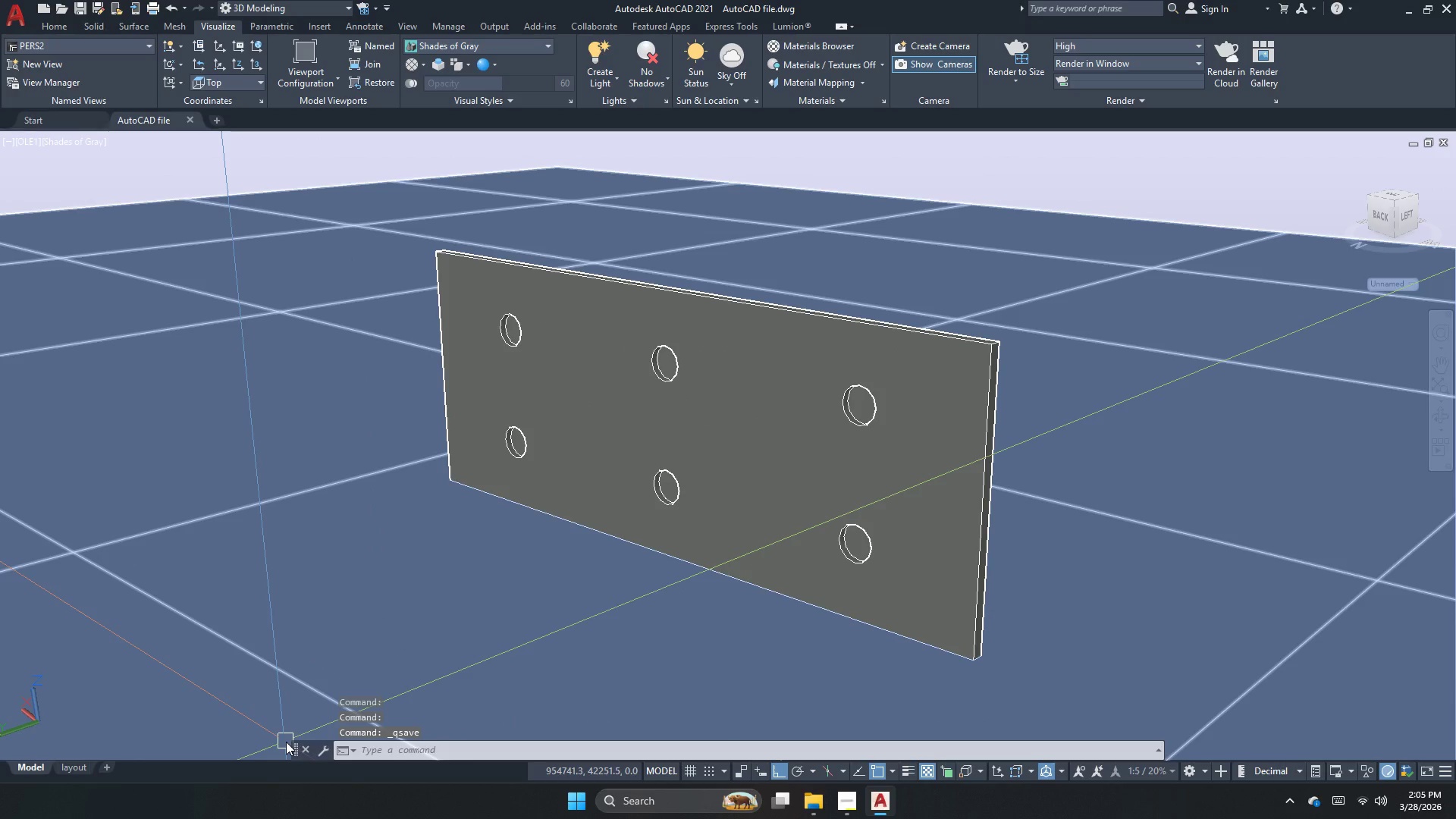 
left_click([1005, 46])
 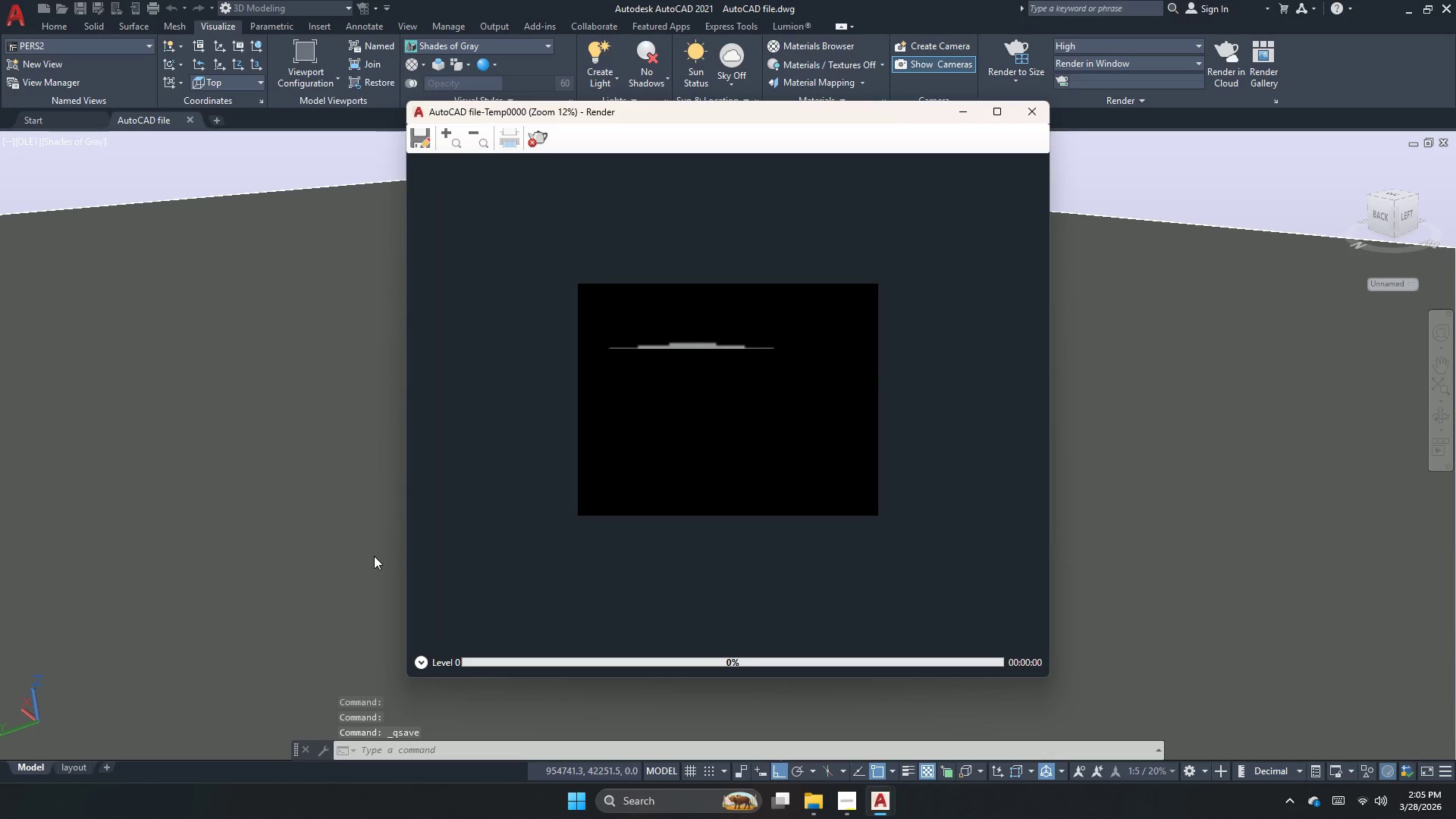 
scroll: coordinate [704, 409], scroll_direction: up, amount: 2.0
 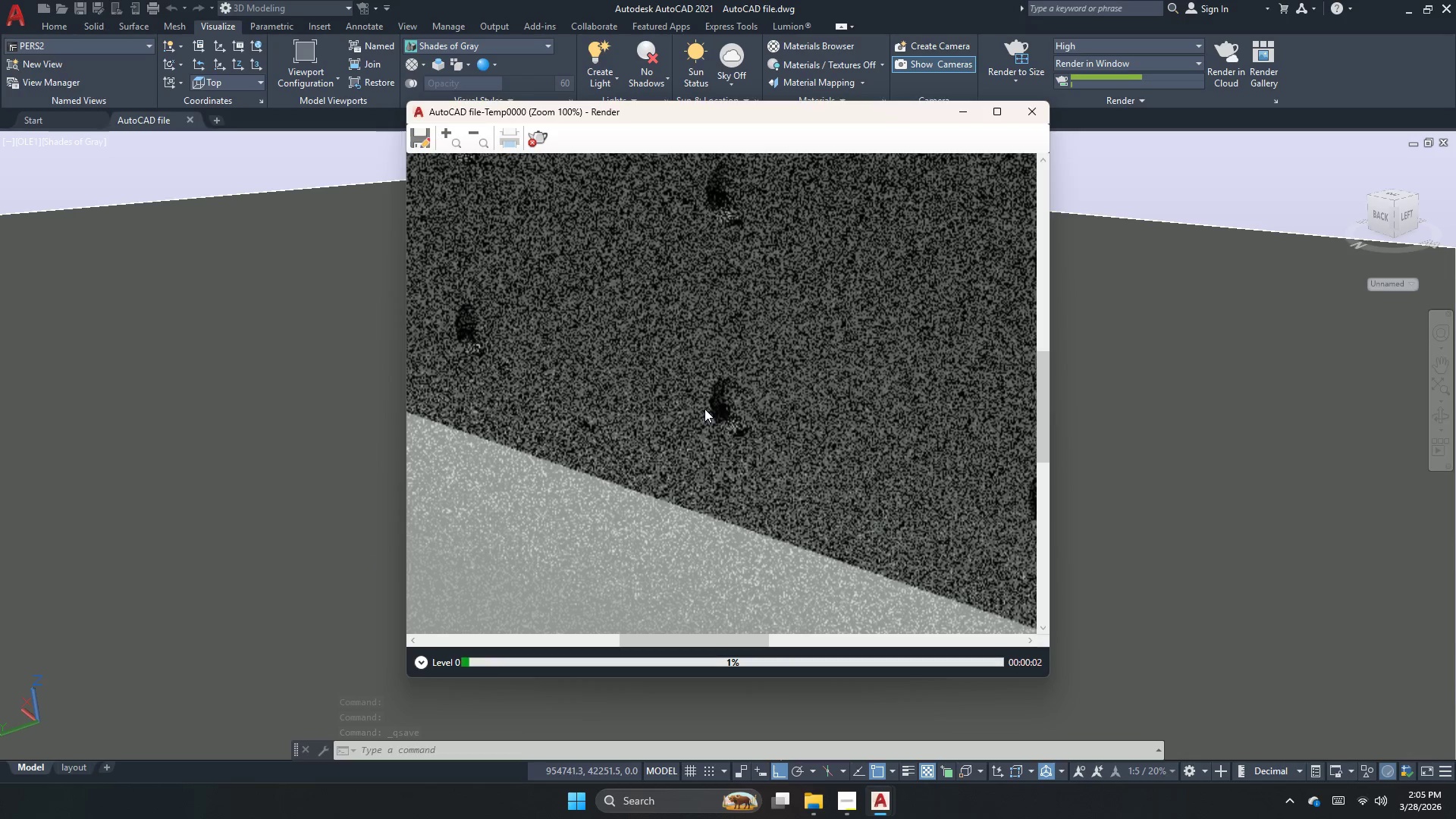 
scroll: coordinate [704, 428], scroll_direction: down, amount: 2.0
 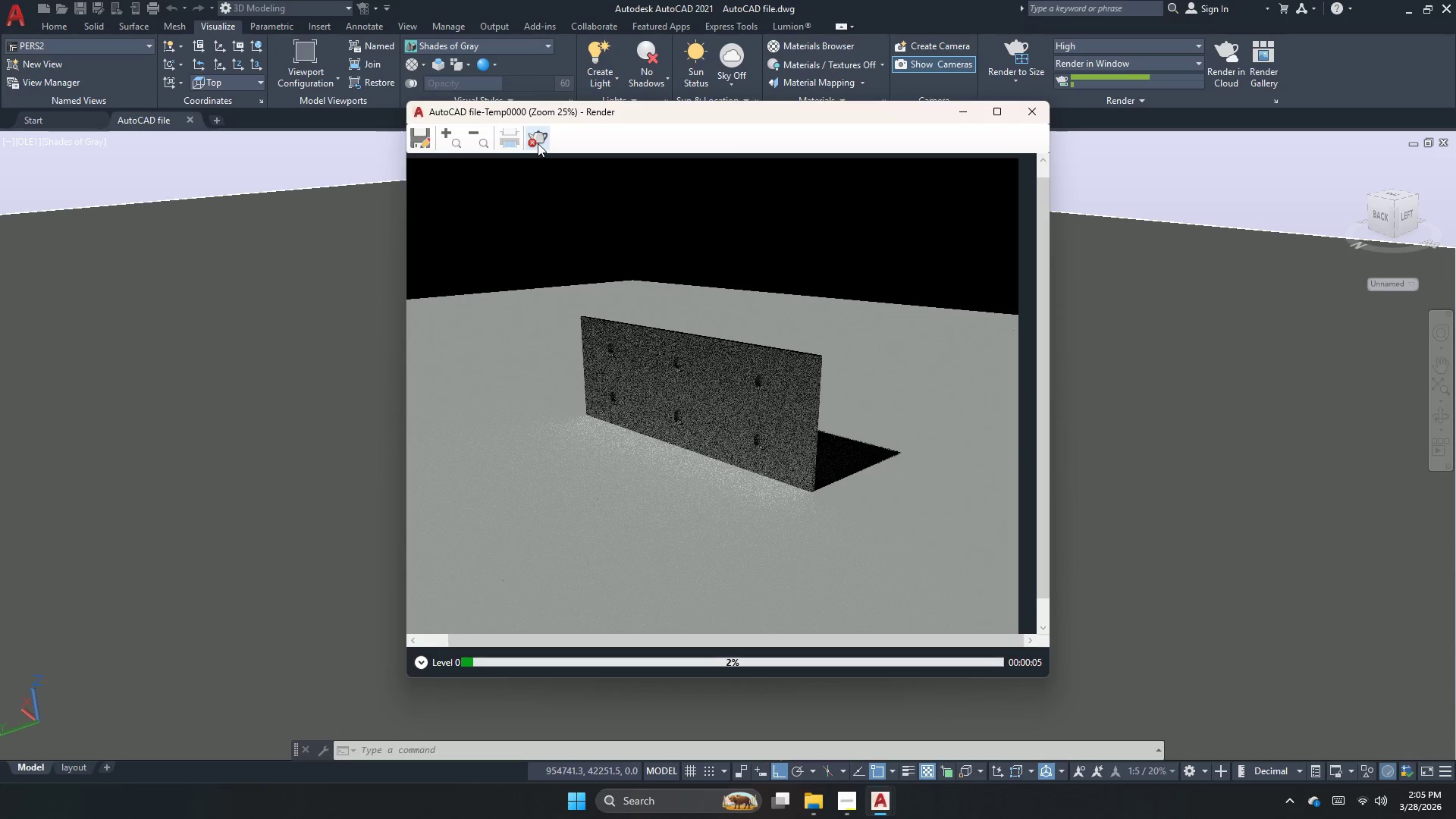 
left_click([538, 143])
 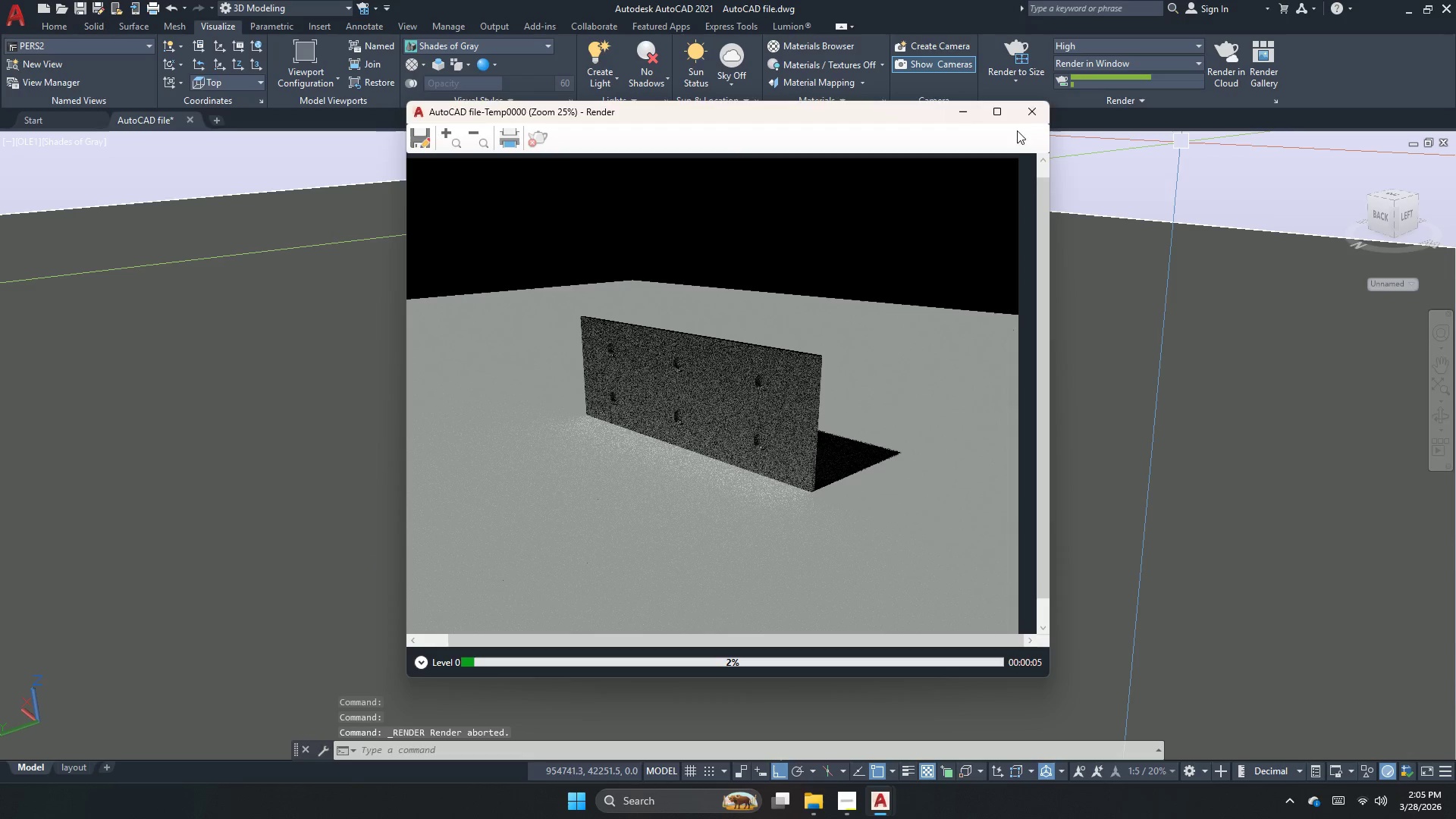 
left_click([1022, 119])
 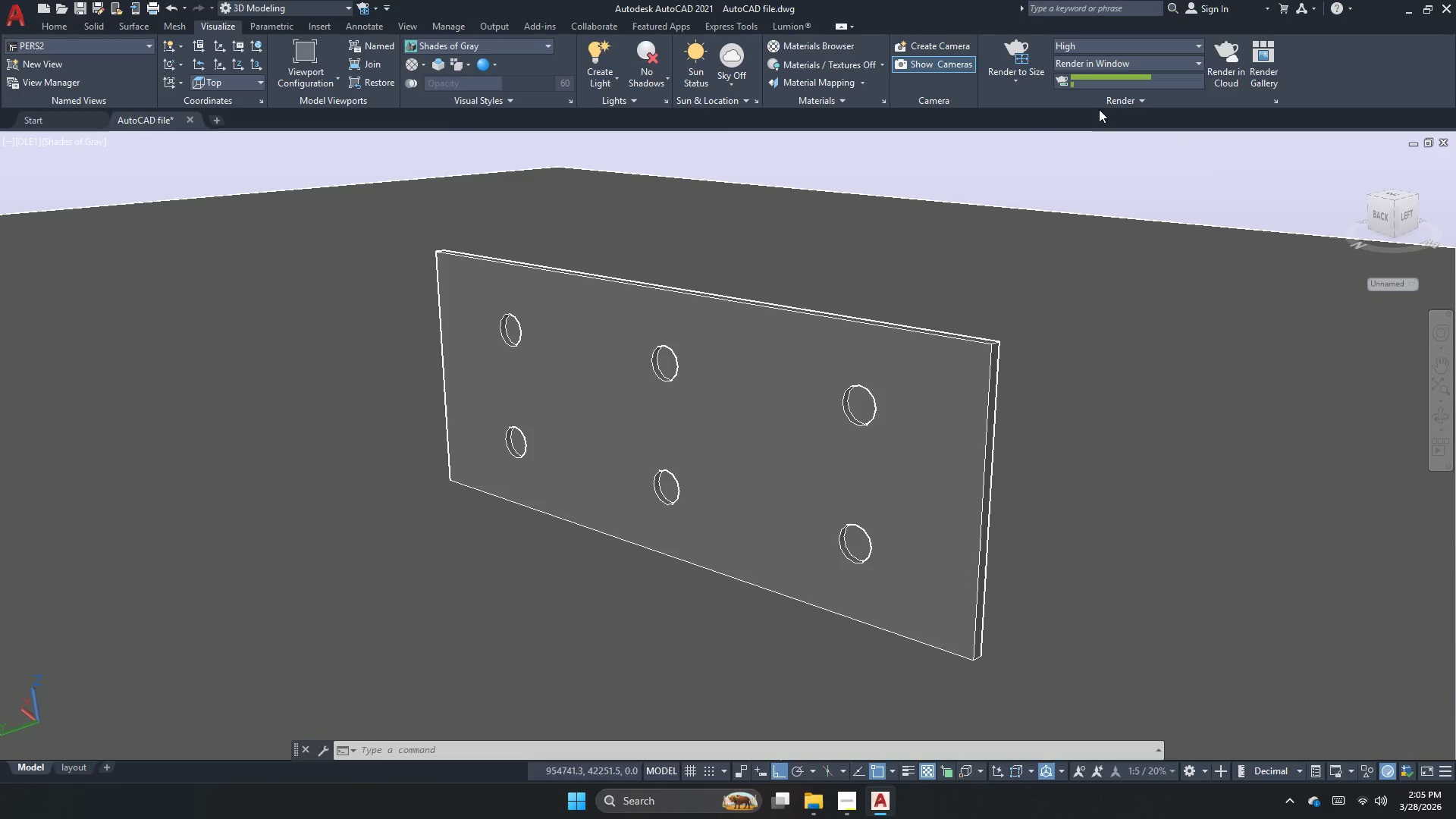 
left_click([1118, 105])
 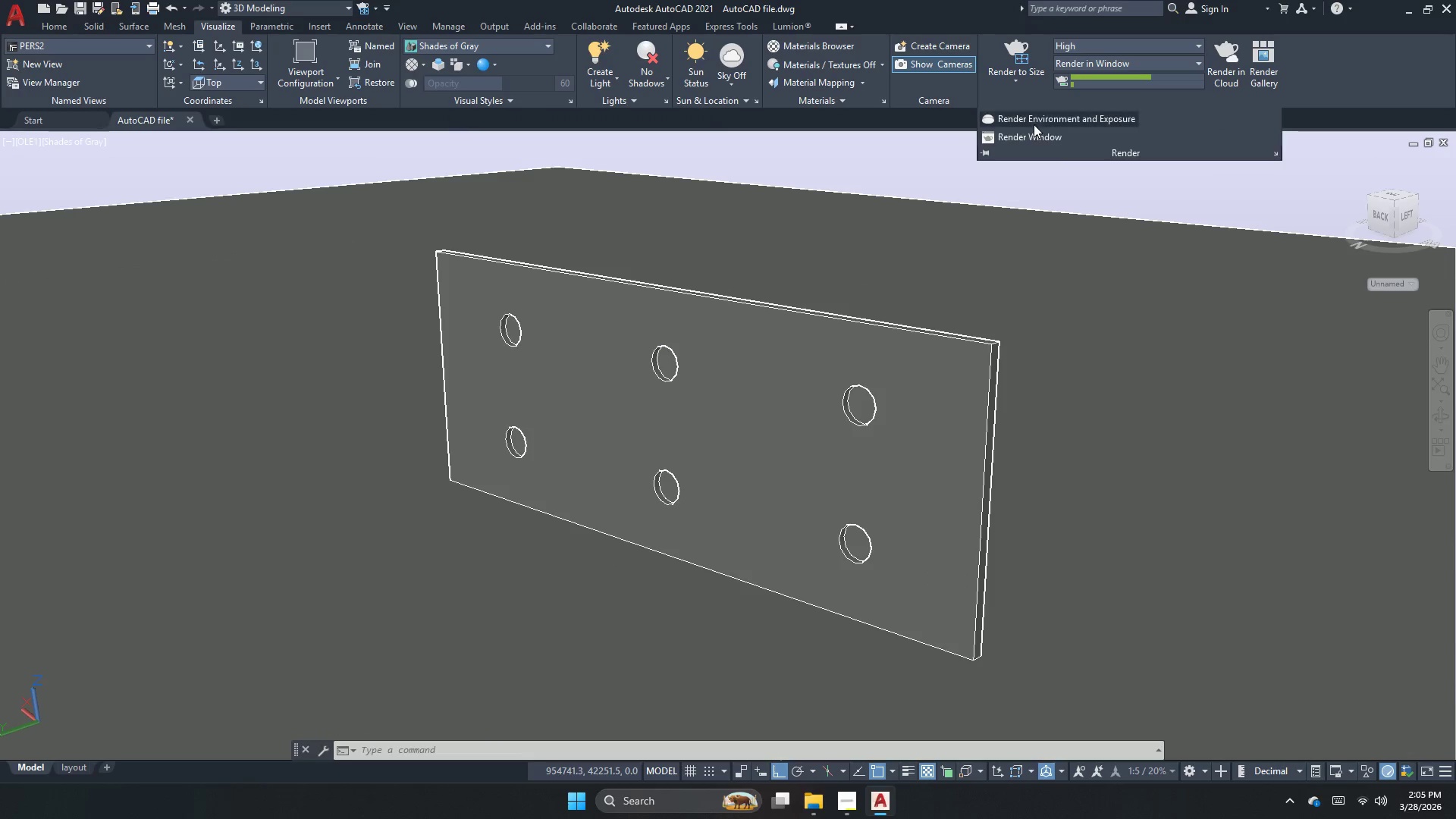 
left_click([1036, 118])
 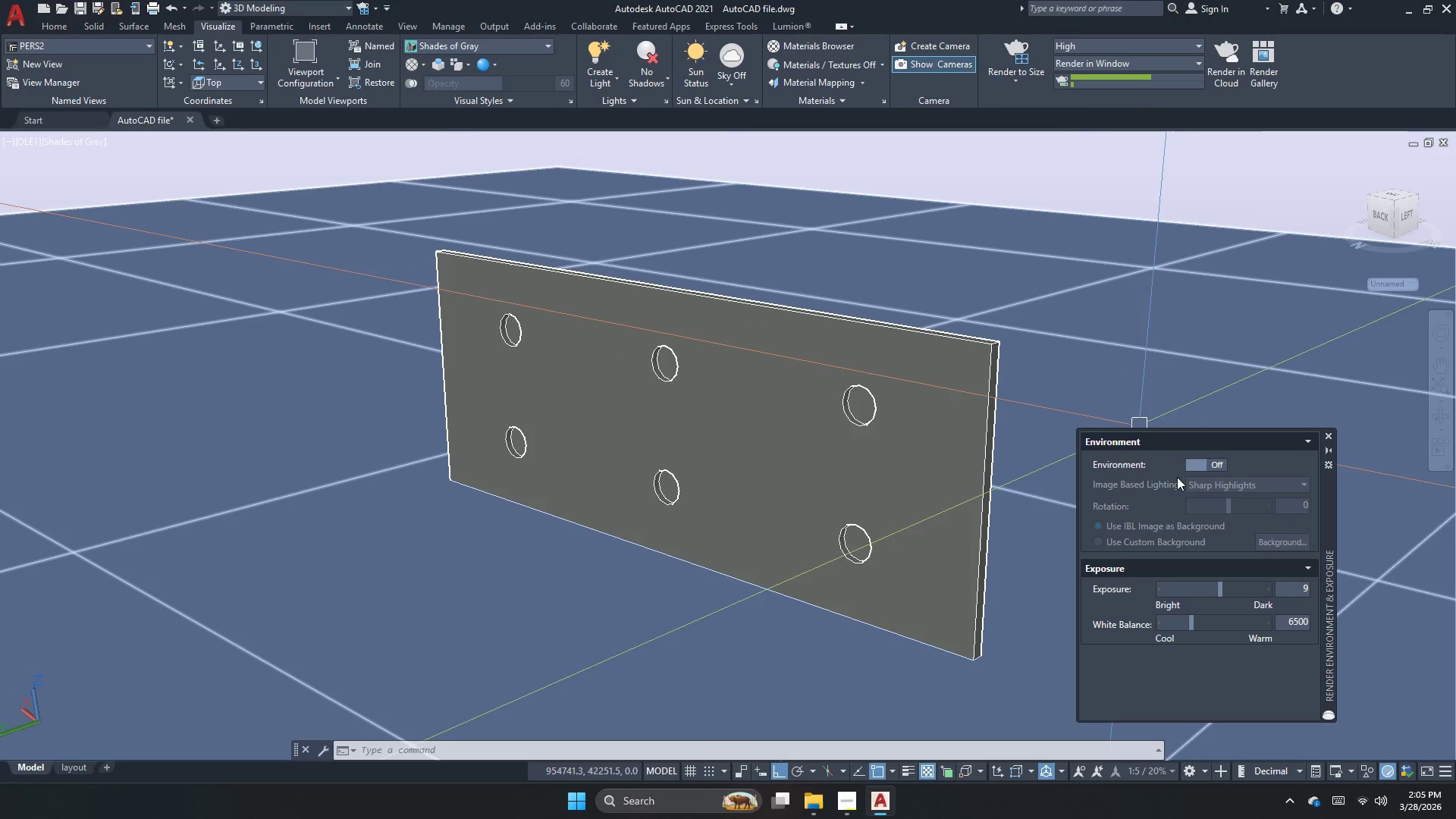 
left_click([1197, 463])
 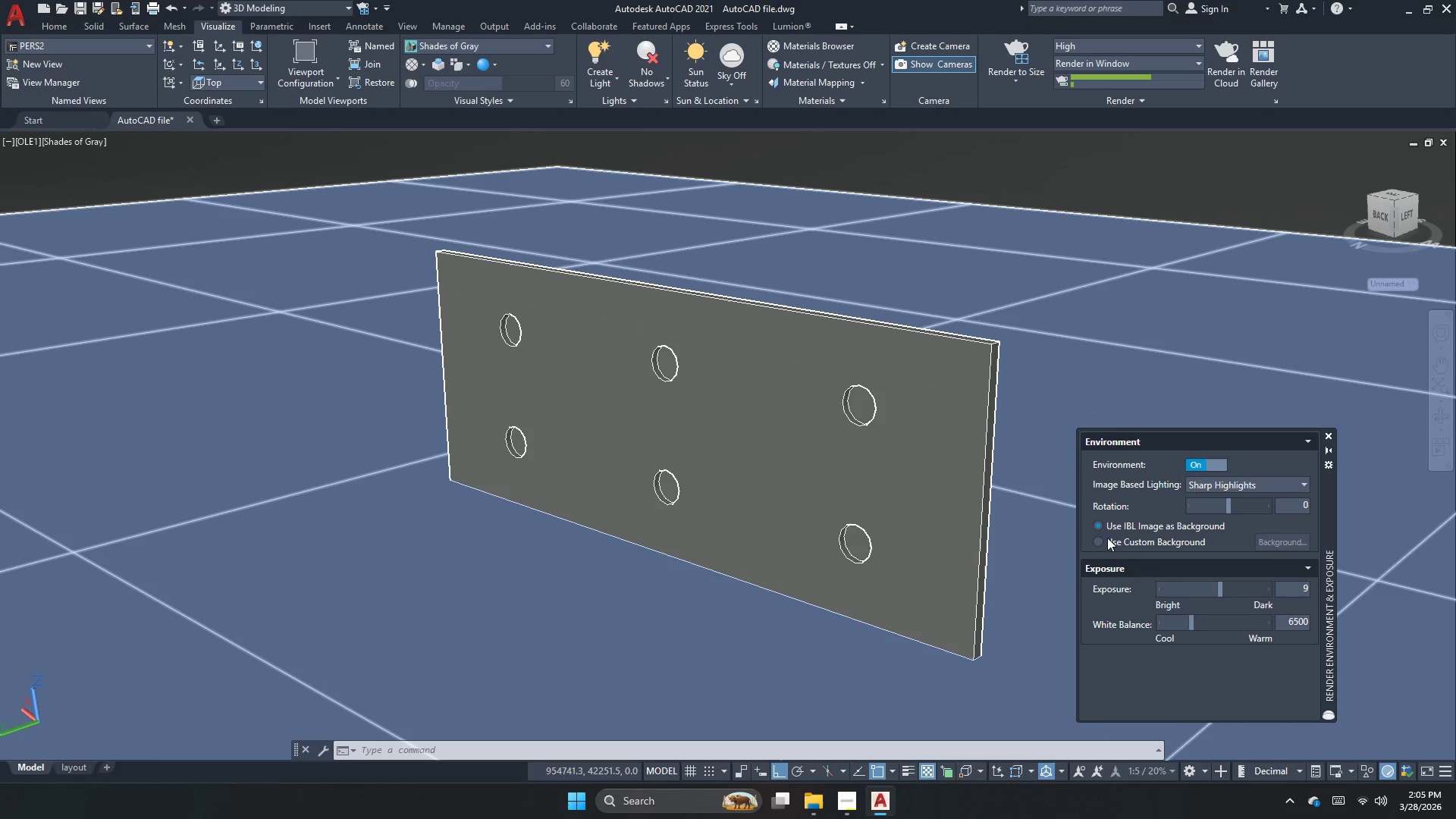 
left_click([1095, 540])
 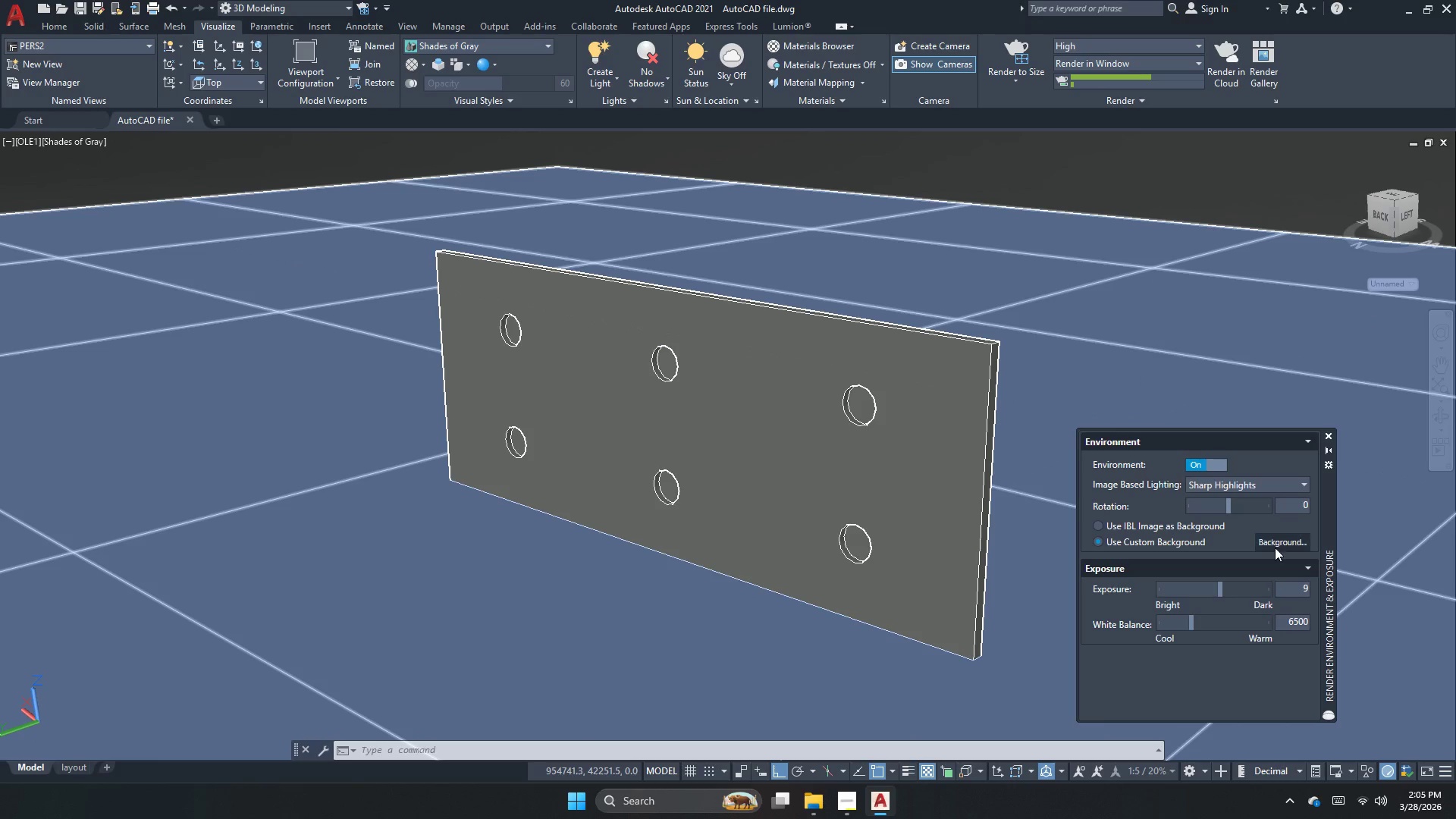 
left_click([1271, 547])
 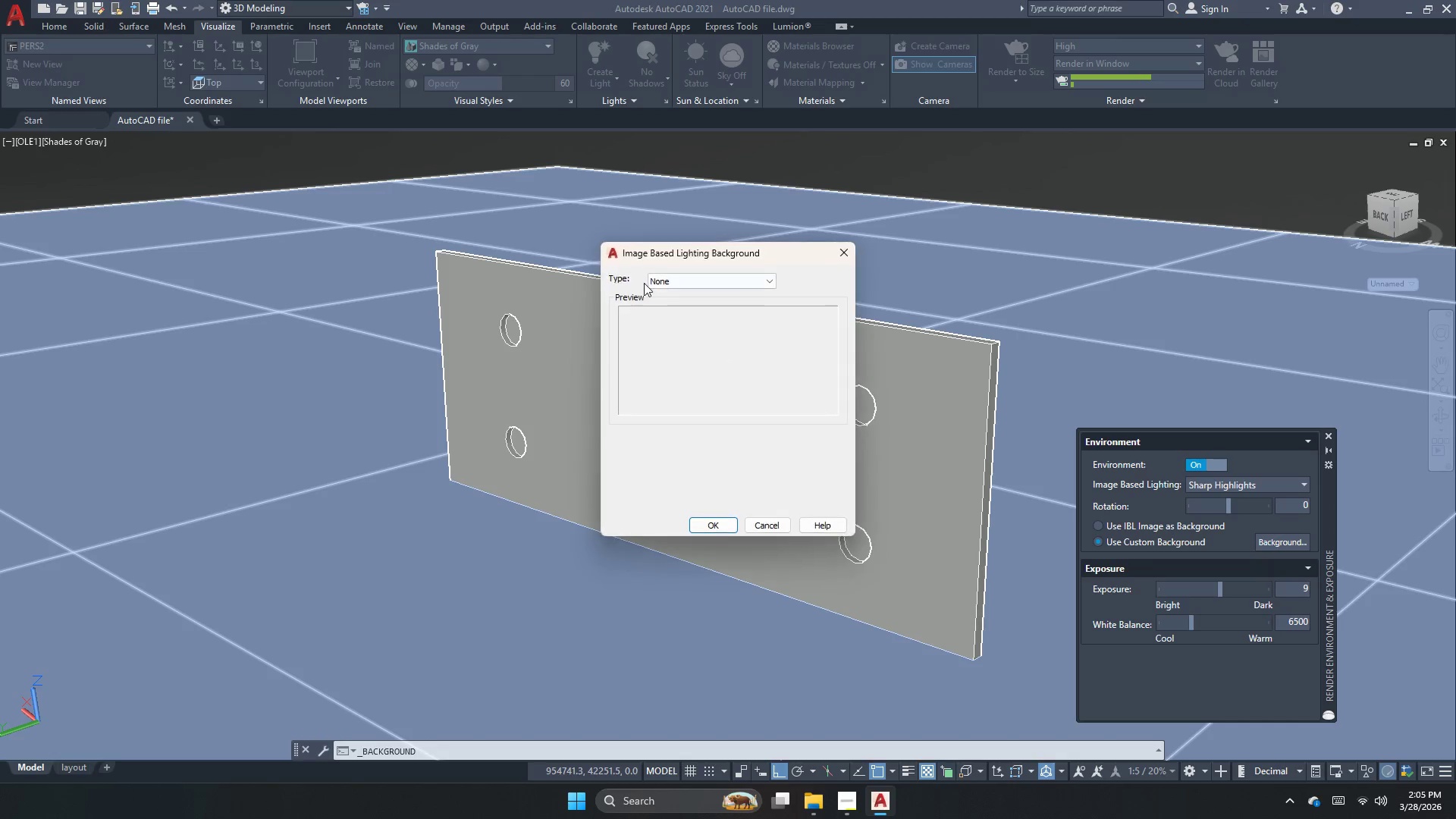 
left_click([656, 281])
 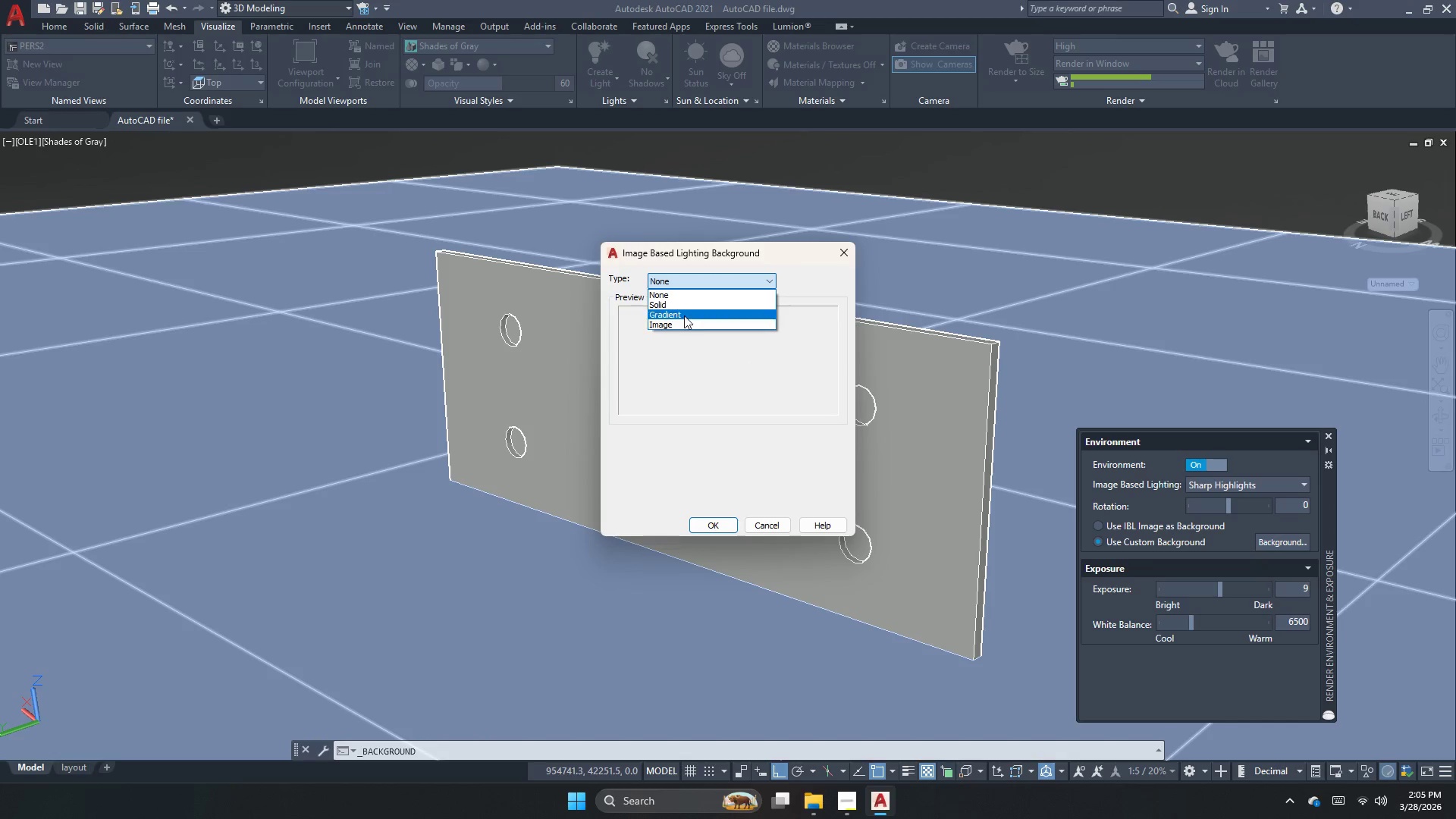 
left_click_drag(start_coordinate=[687, 312], to_coordinate=[691, 302])
 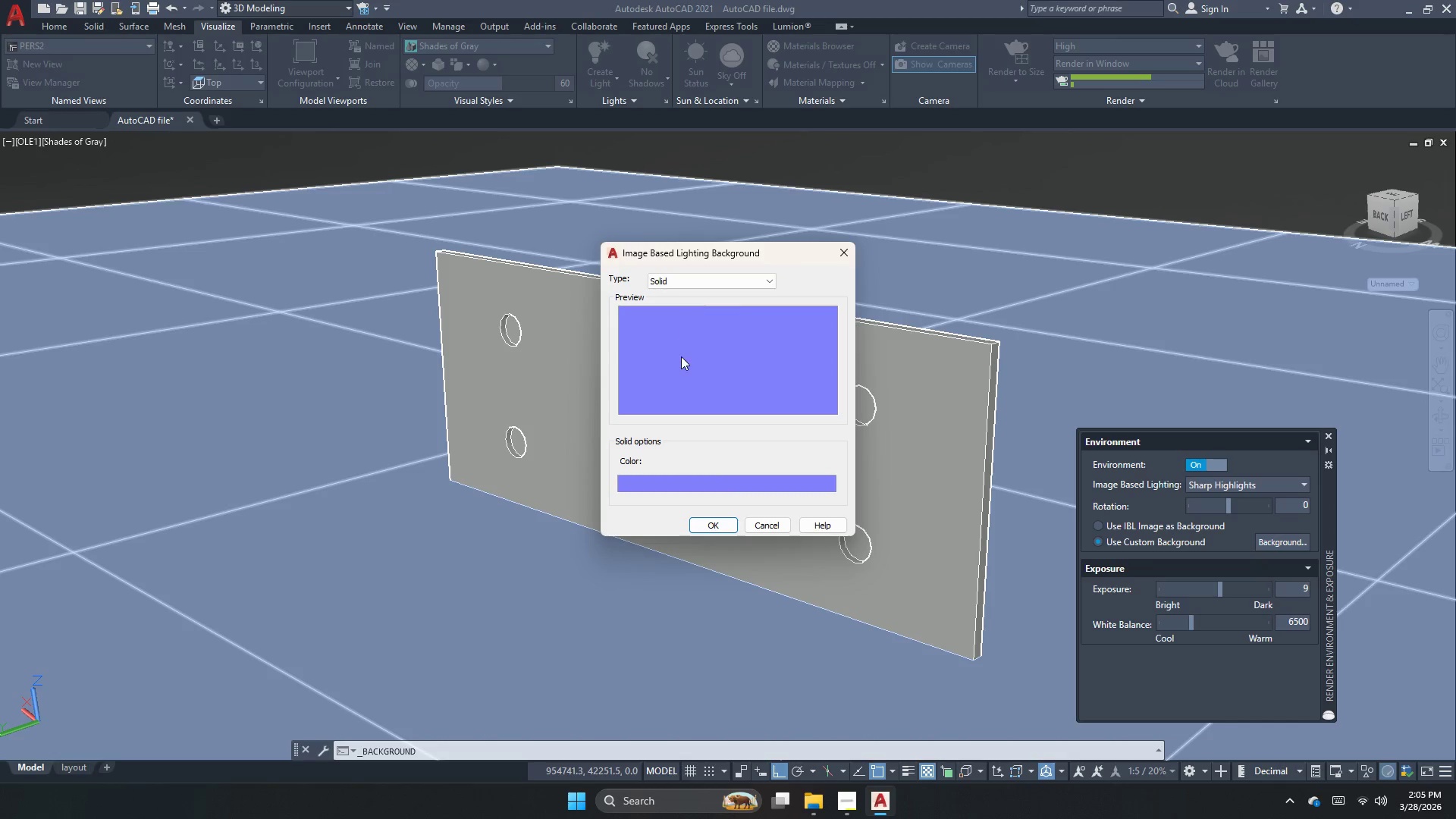 
left_click([681, 357])
 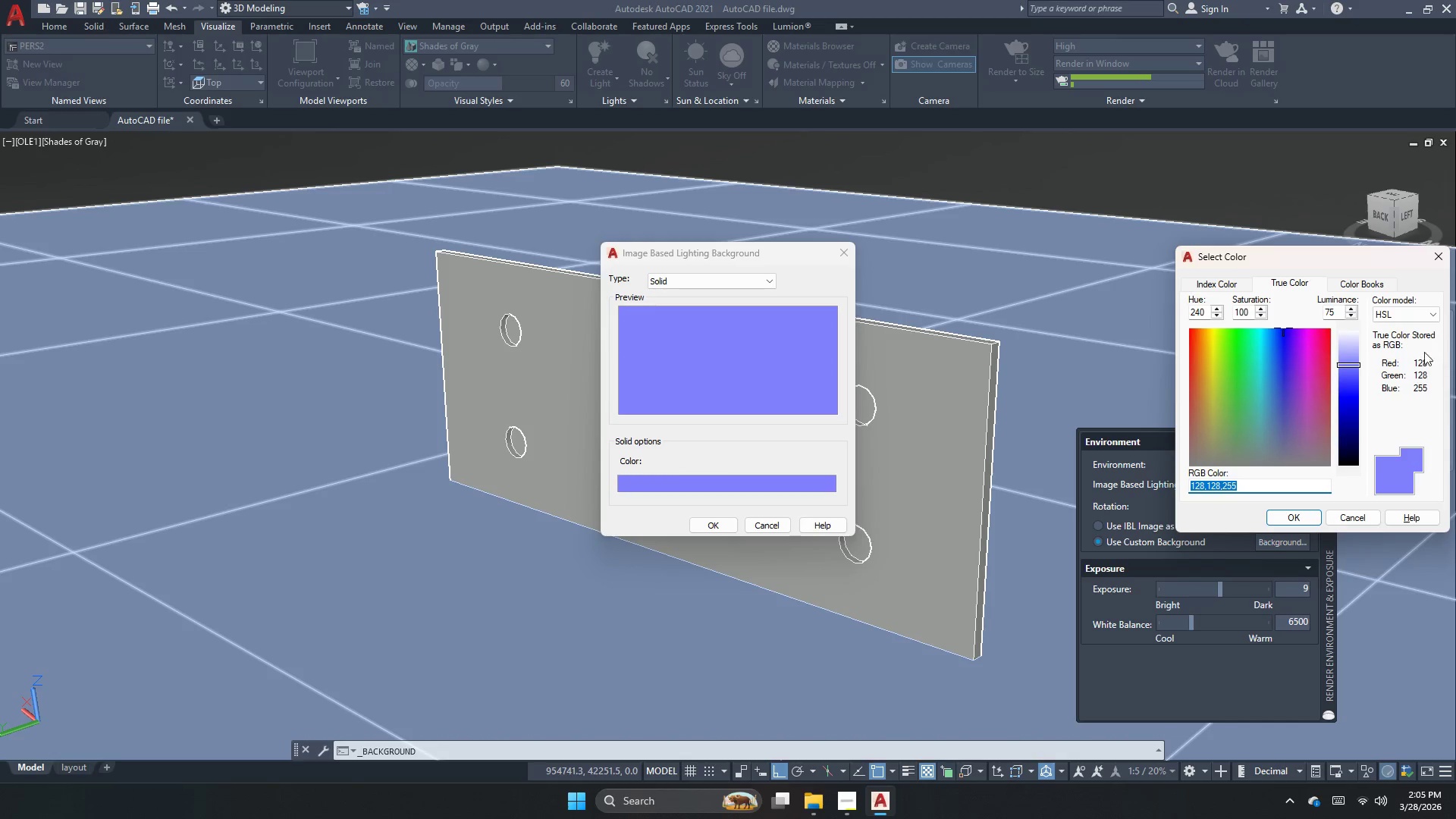 
left_click_drag(start_coordinate=[1342, 364], to_coordinate=[1352, 322])
 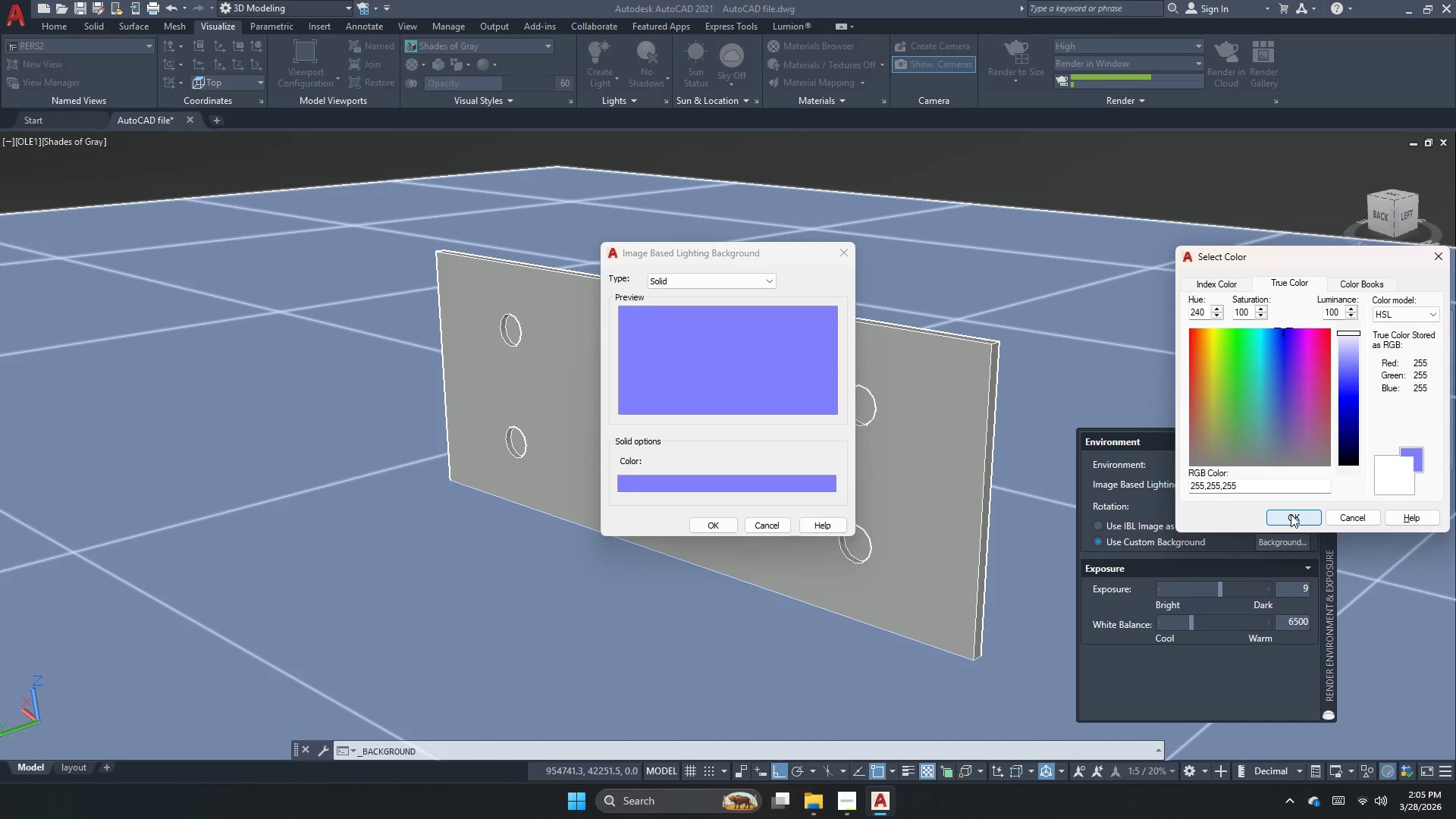 
left_click([1291, 514])
 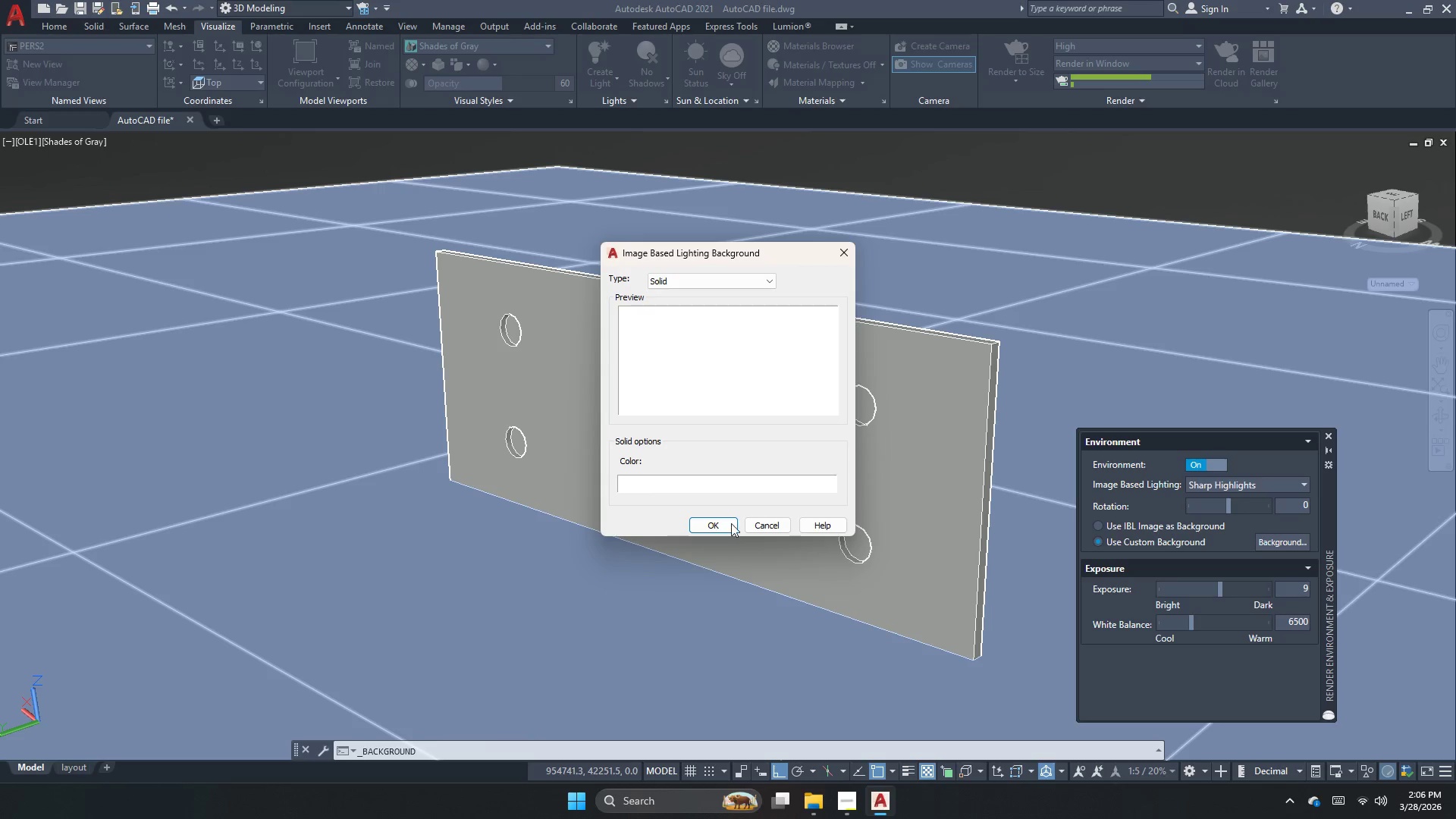 
left_click([732, 522])
 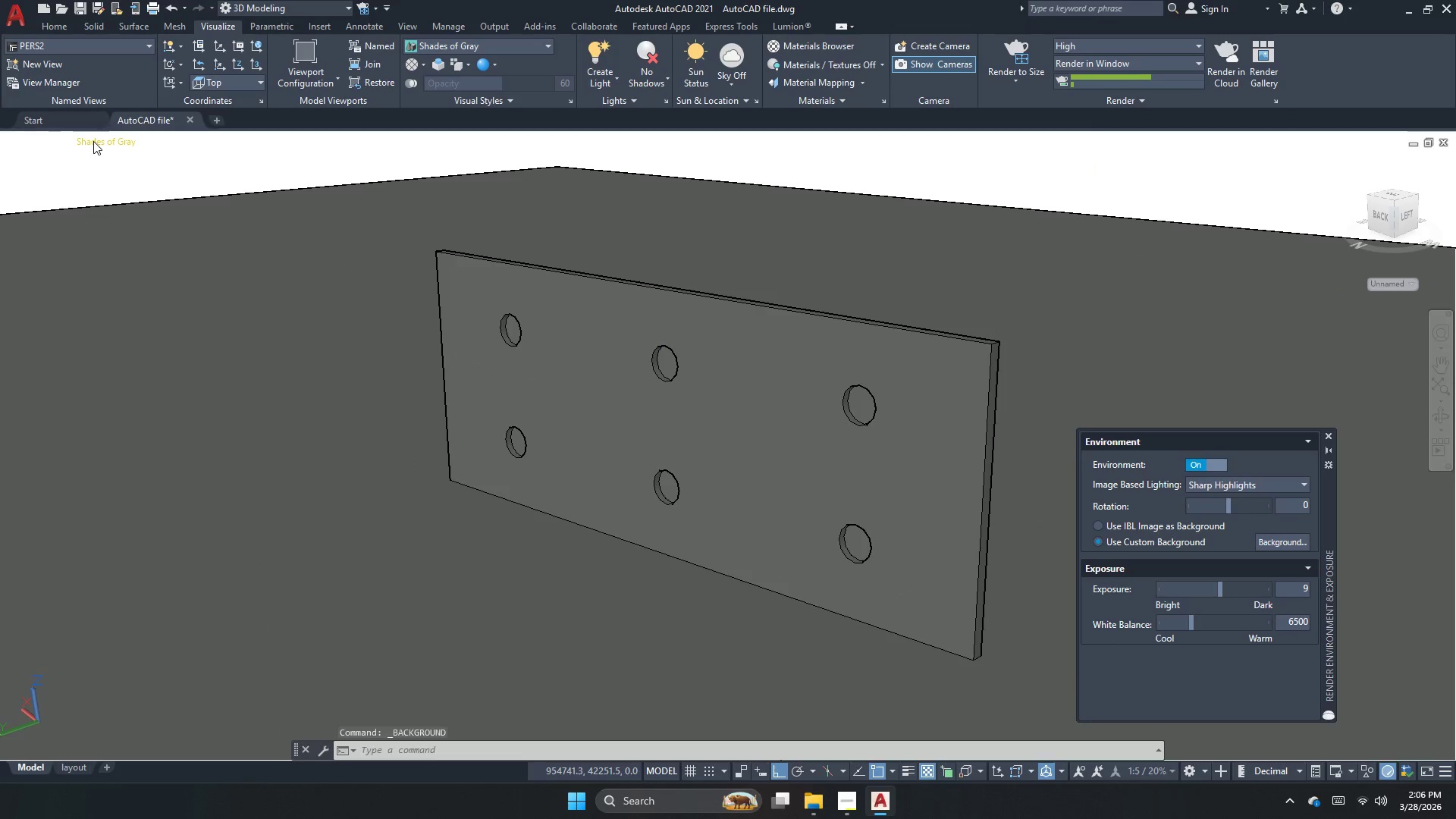 
left_click_drag(start_coordinate=[133, 325], to_coordinate=[133, 328])
 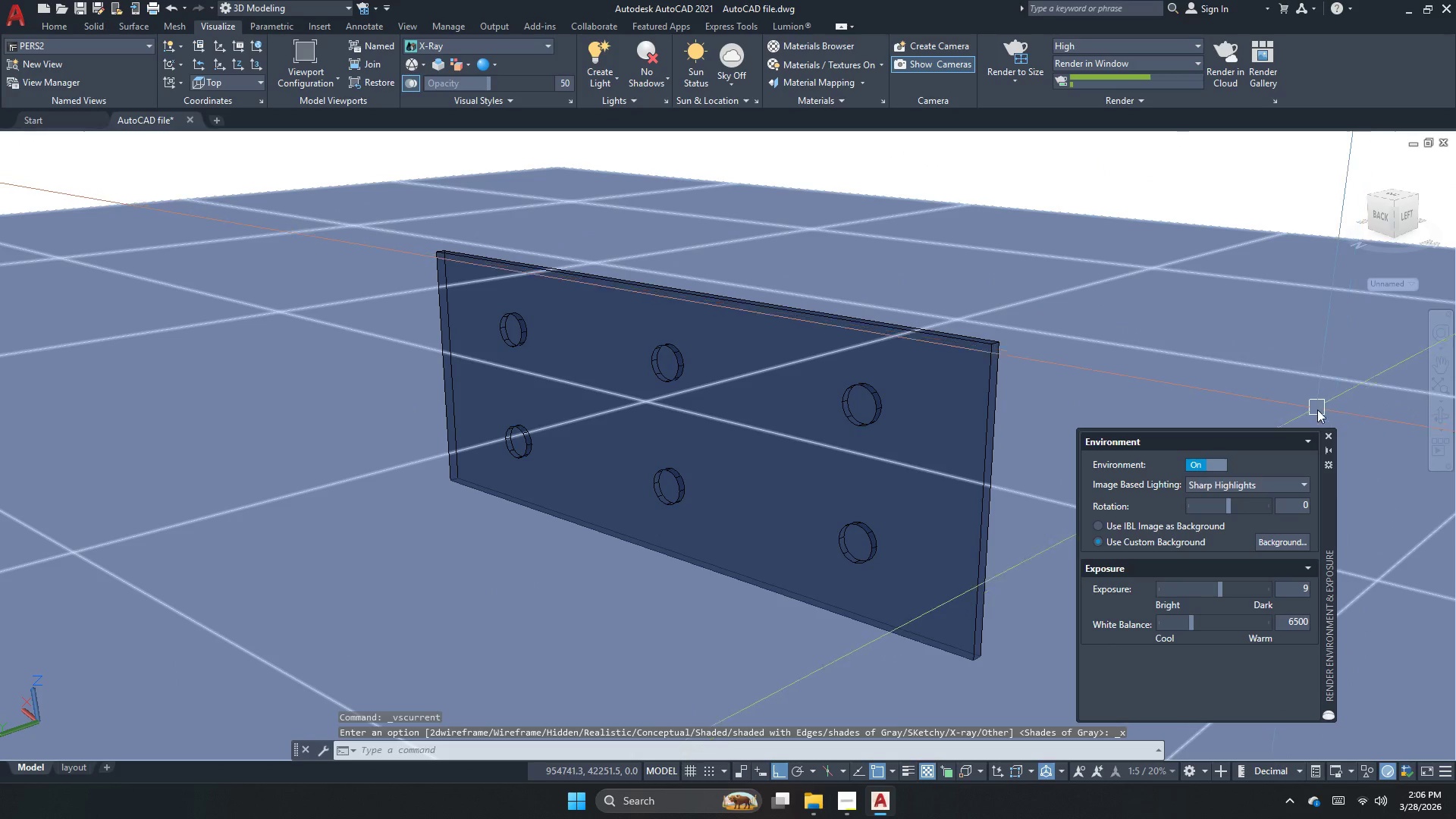 
left_click([1326, 437])
 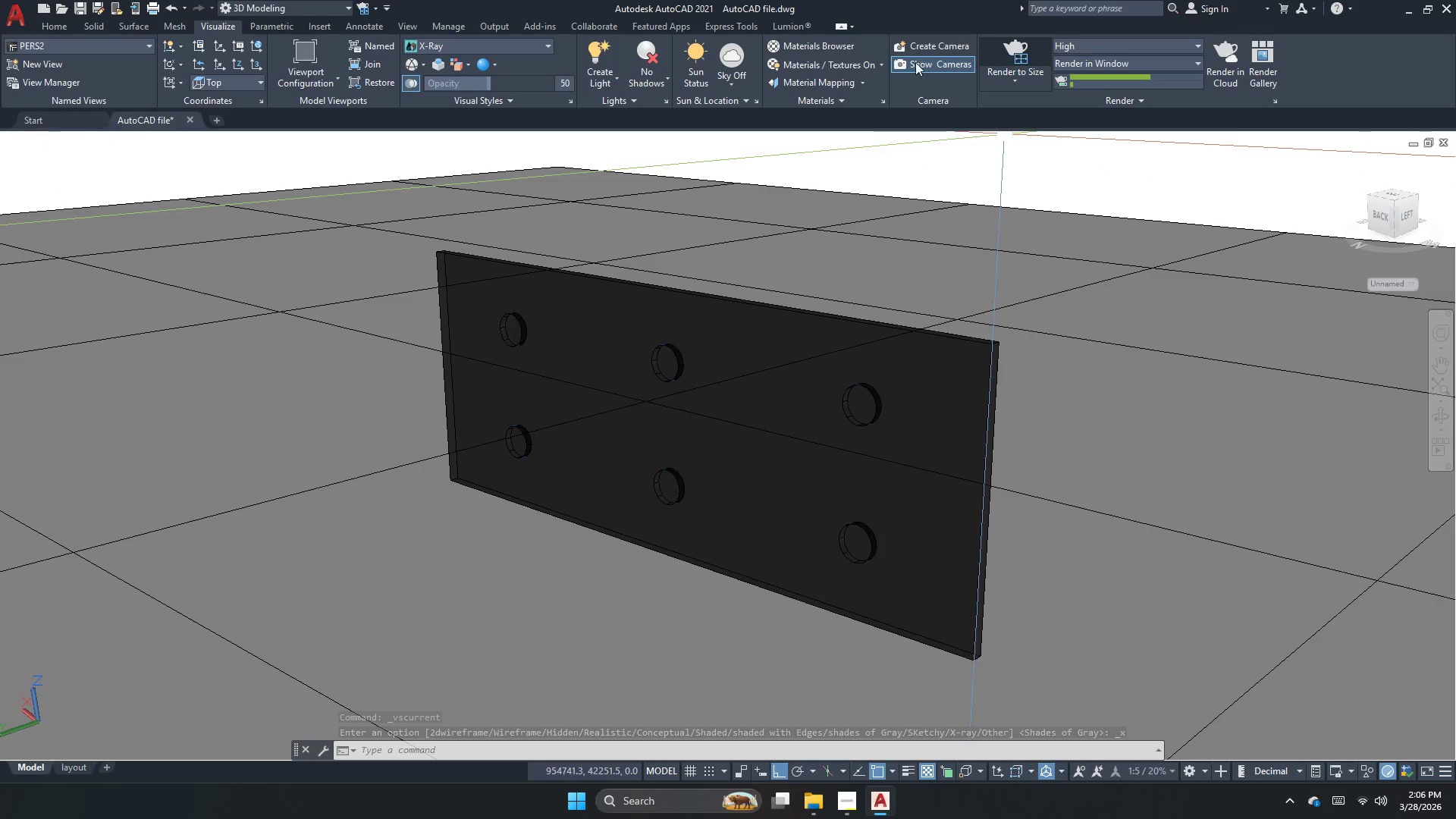 
left_click([645, 68])
 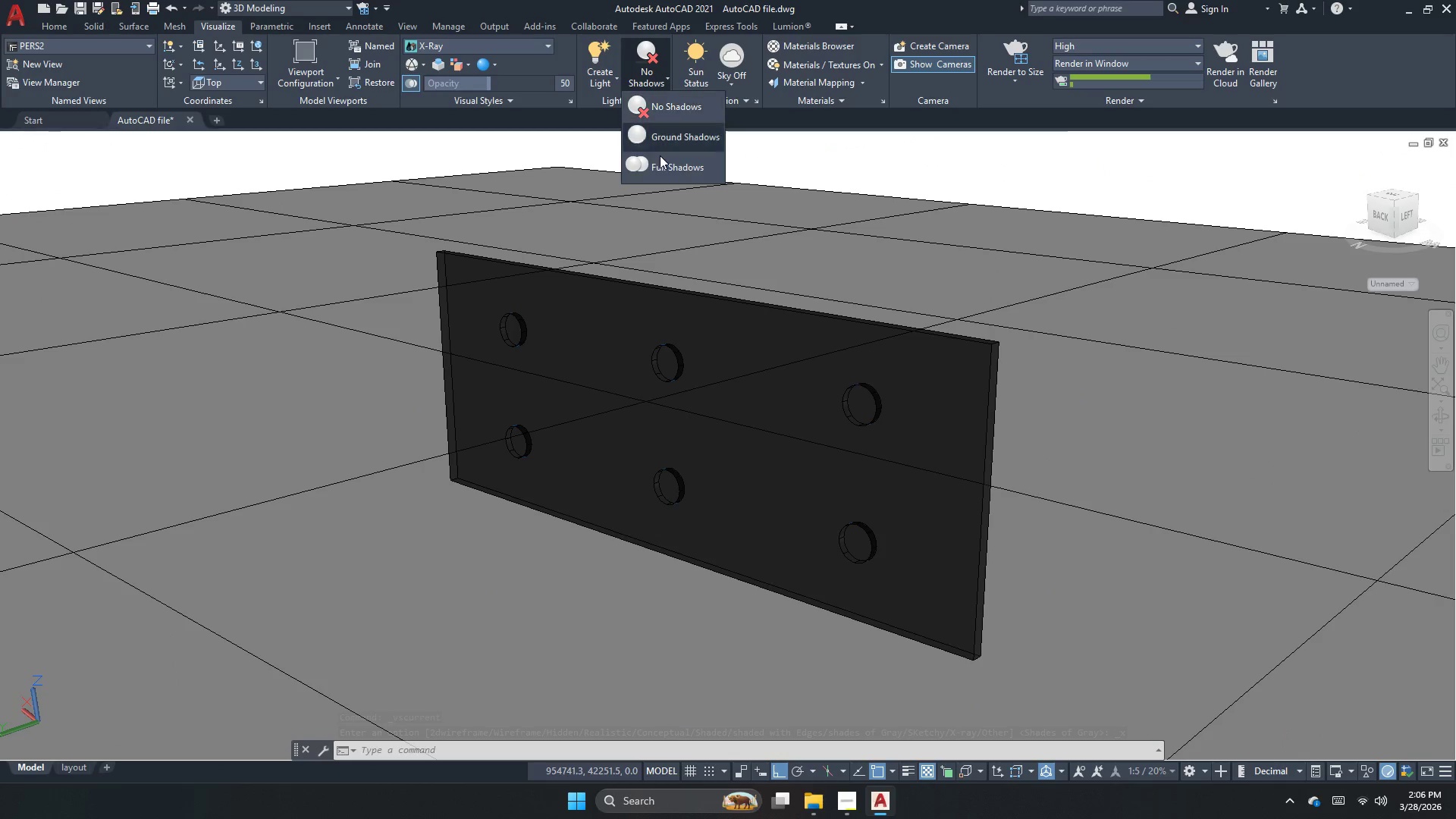 
left_click([661, 162])
 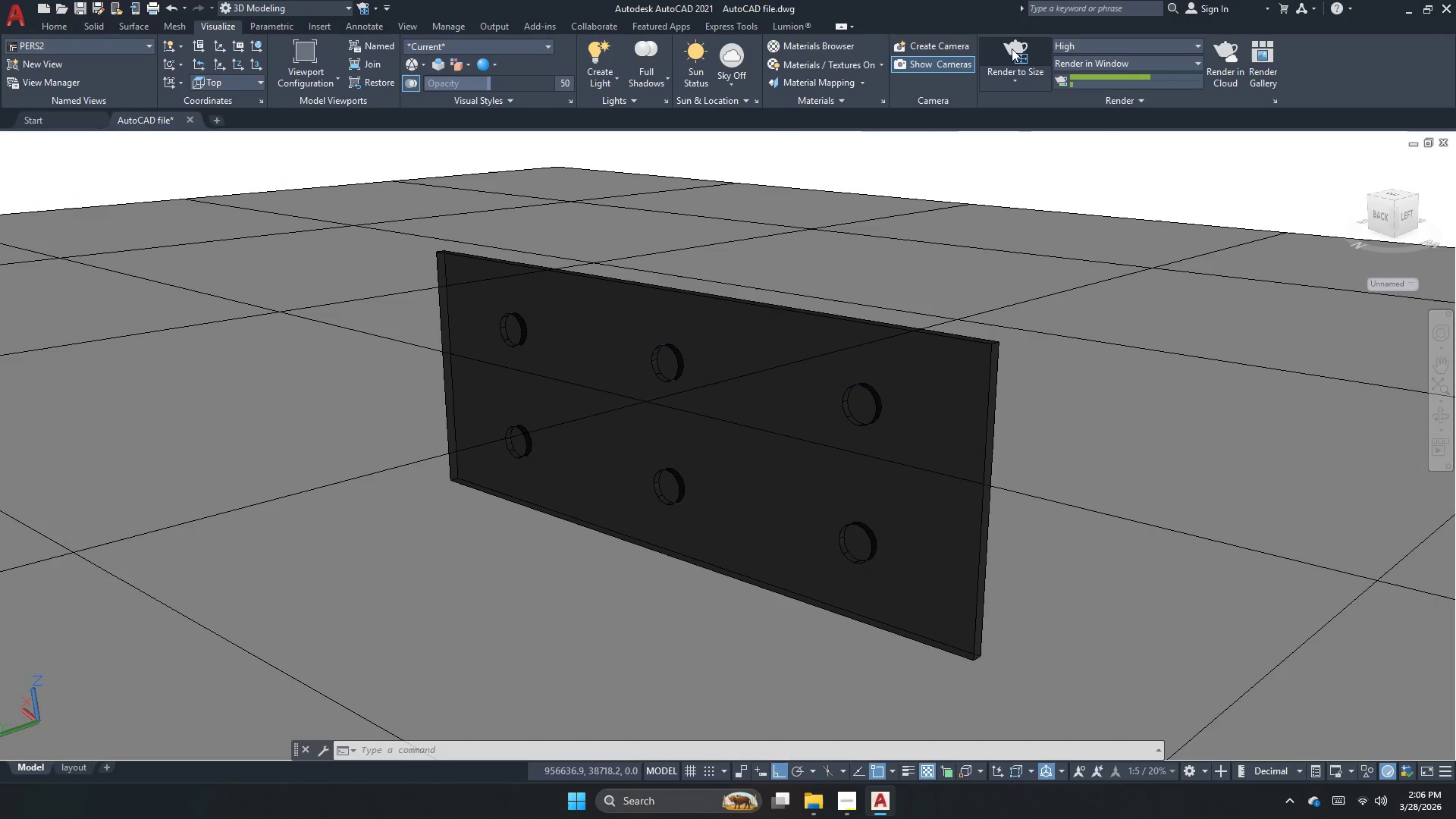 
left_click([1012, 49])
 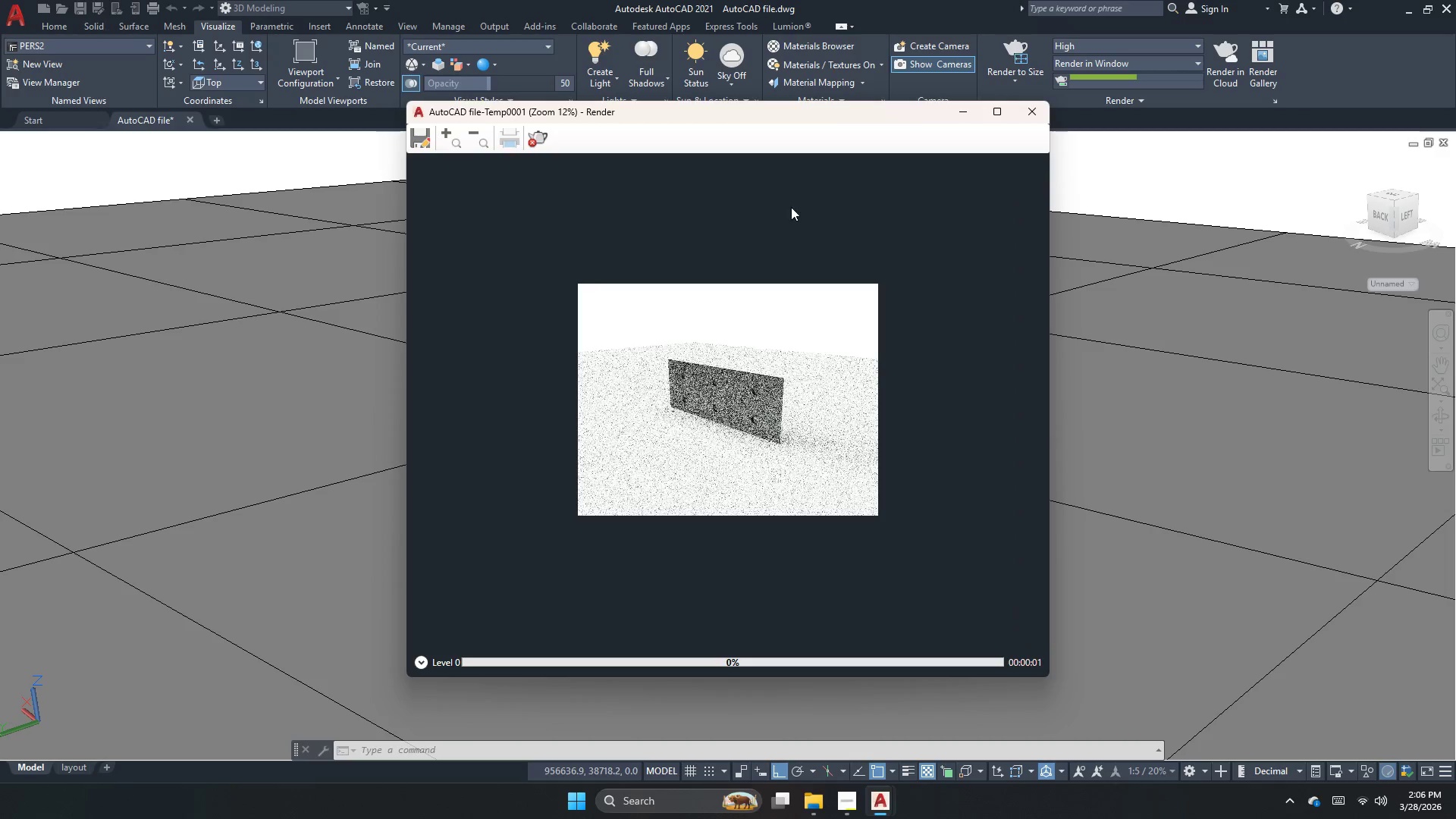 
scroll: coordinate [686, 405], scroll_direction: up, amount: 1.0
 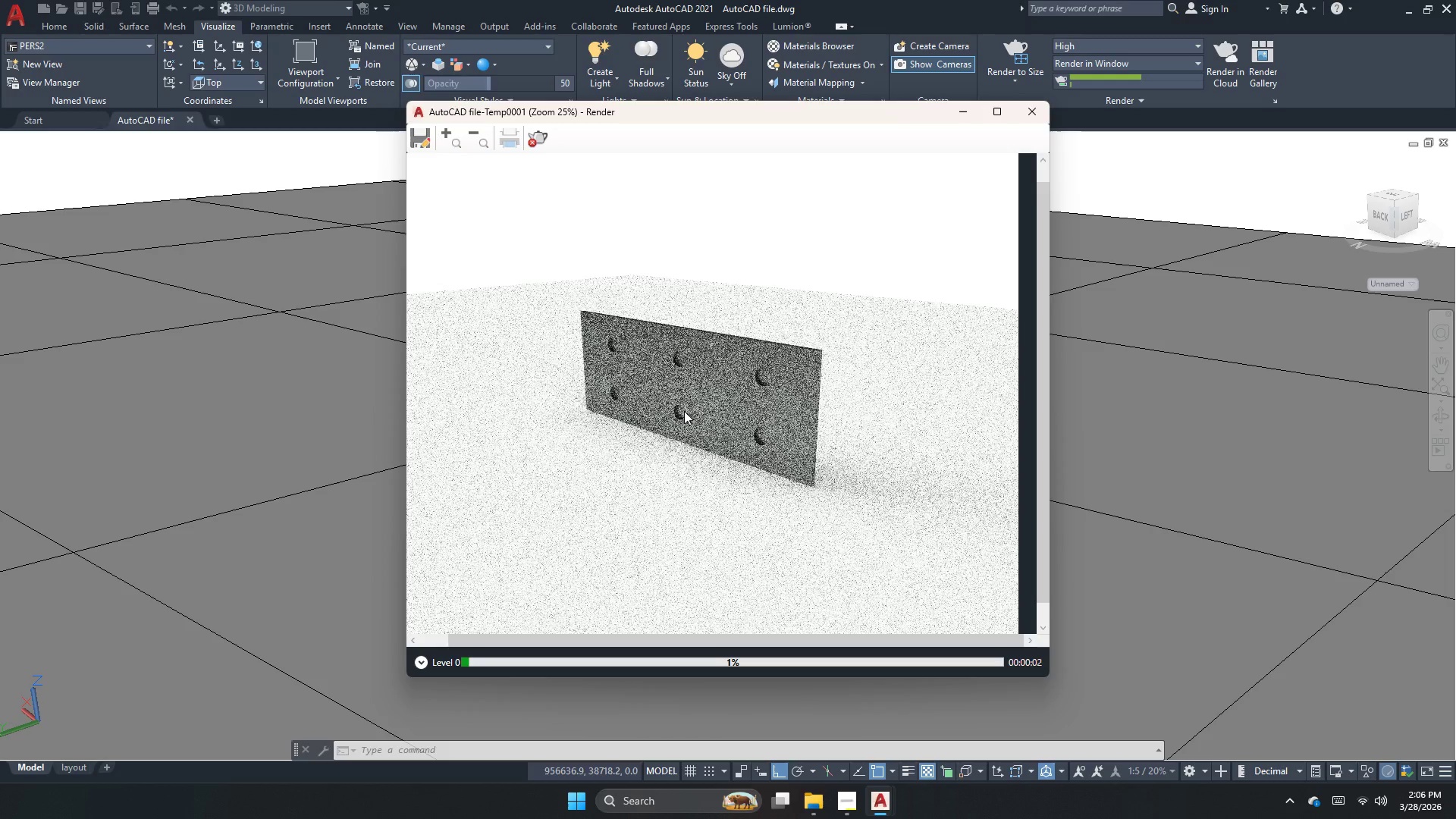 
scroll: coordinate [824, 406], scroll_direction: none, amount: 0.0
 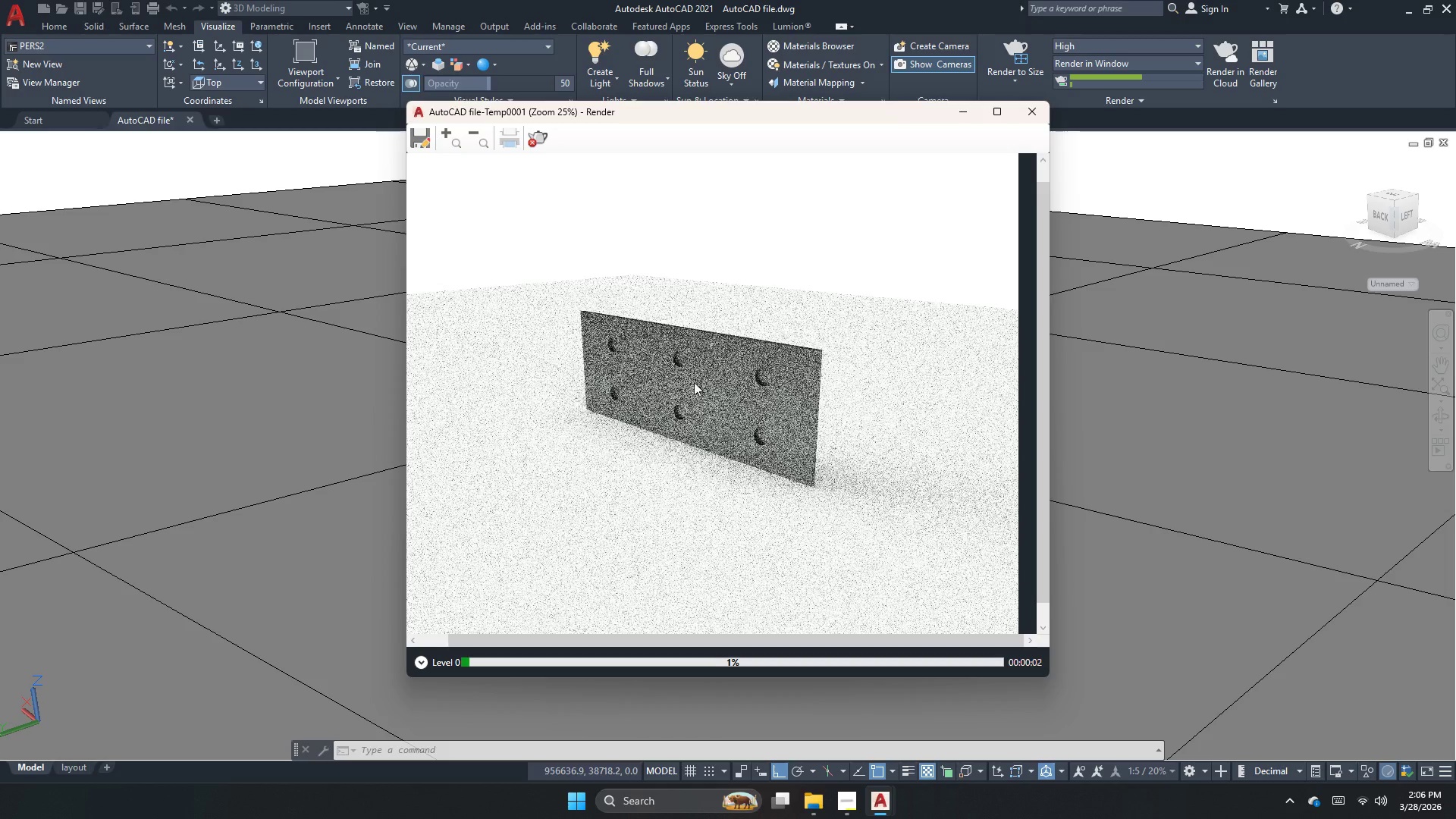 
scroll: coordinate [701, 377], scroll_direction: down, amount: 1.0
 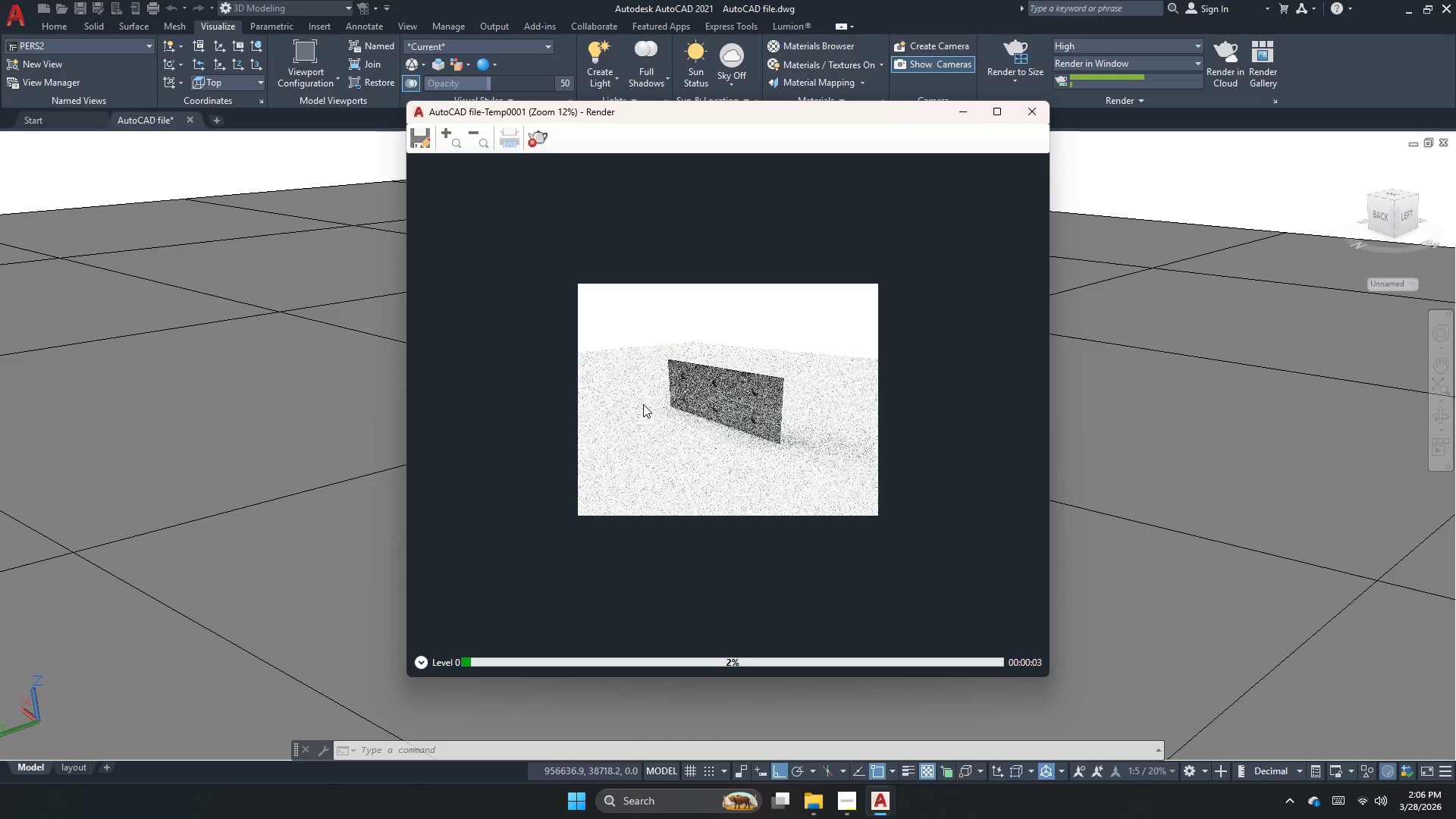 
scroll: coordinate [754, 366], scroll_direction: up, amount: 4.0
 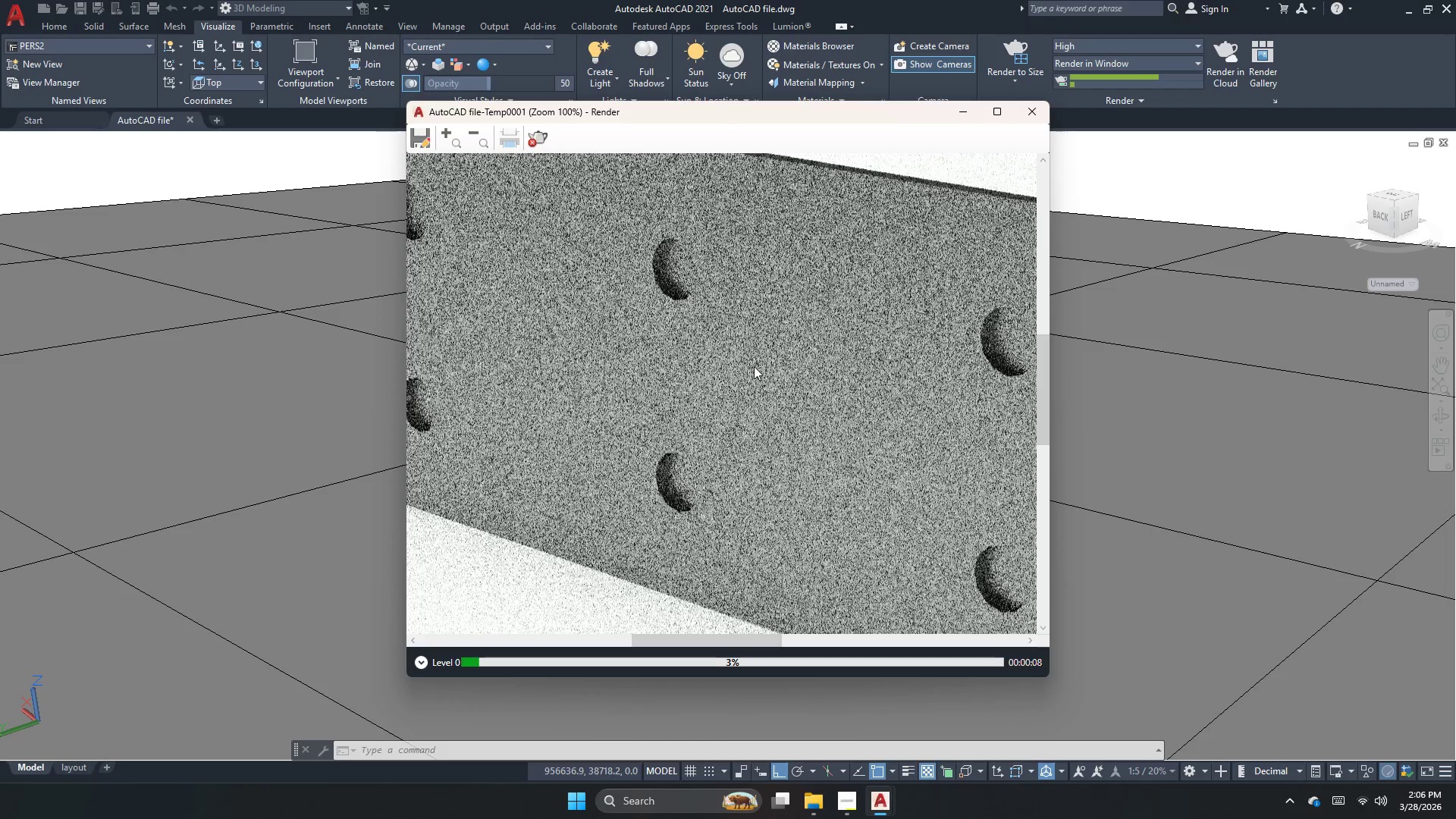 
scroll: coordinate [754, 366], scroll_direction: down, amount: 2.0
 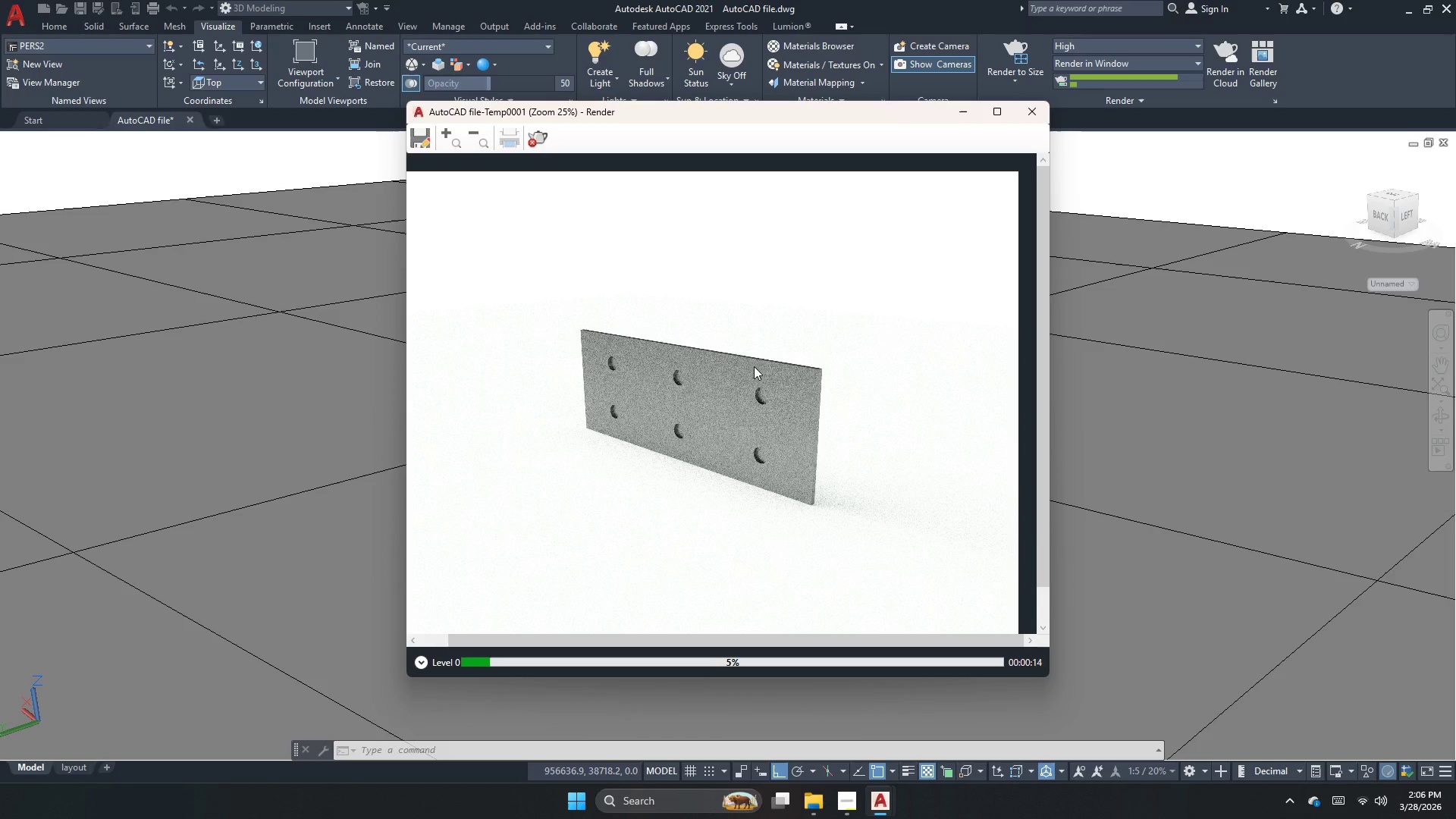 
scroll: coordinate [754, 366], scroll_direction: up, amount: 1.0
 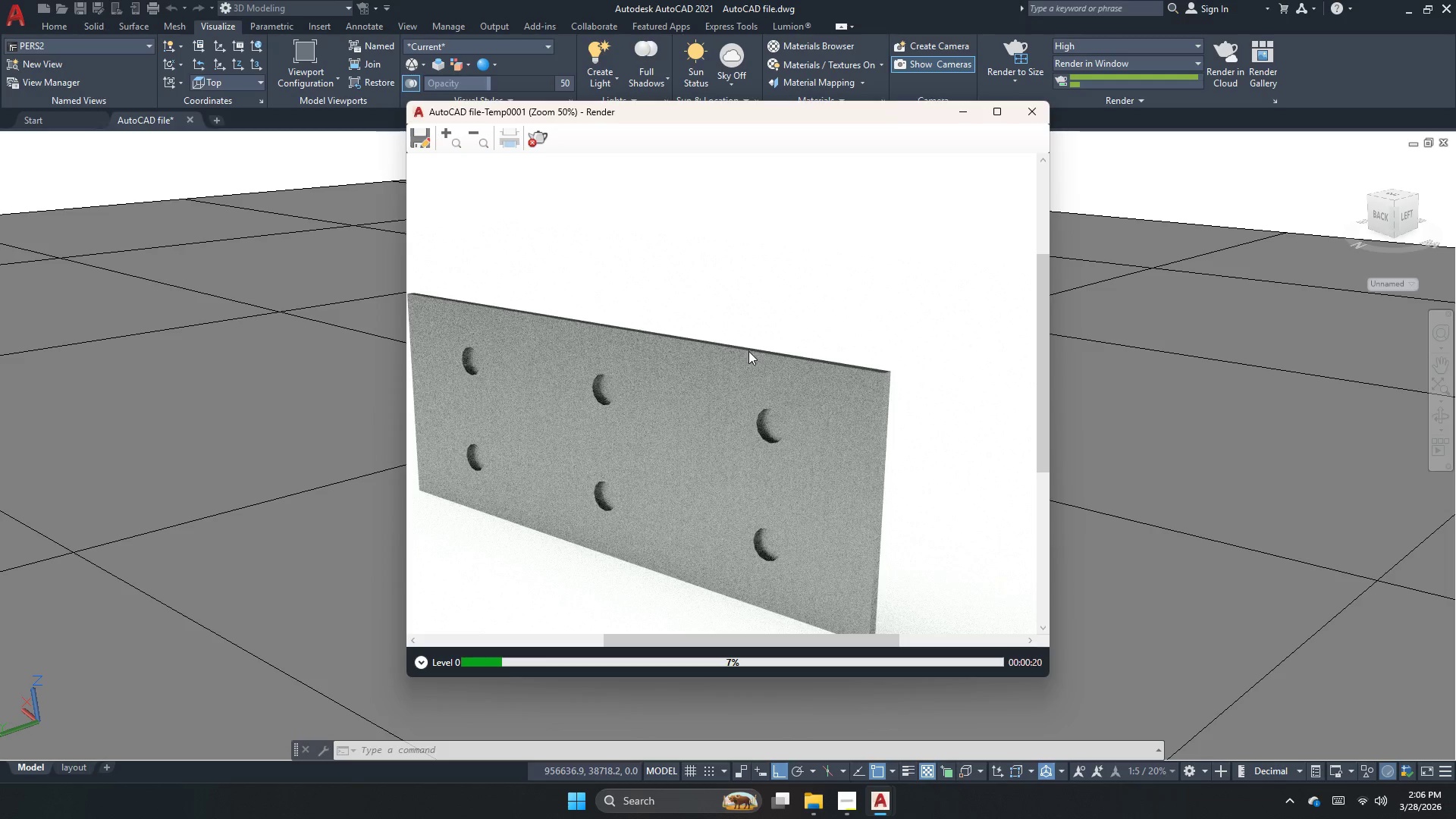 
wait(10.09)
 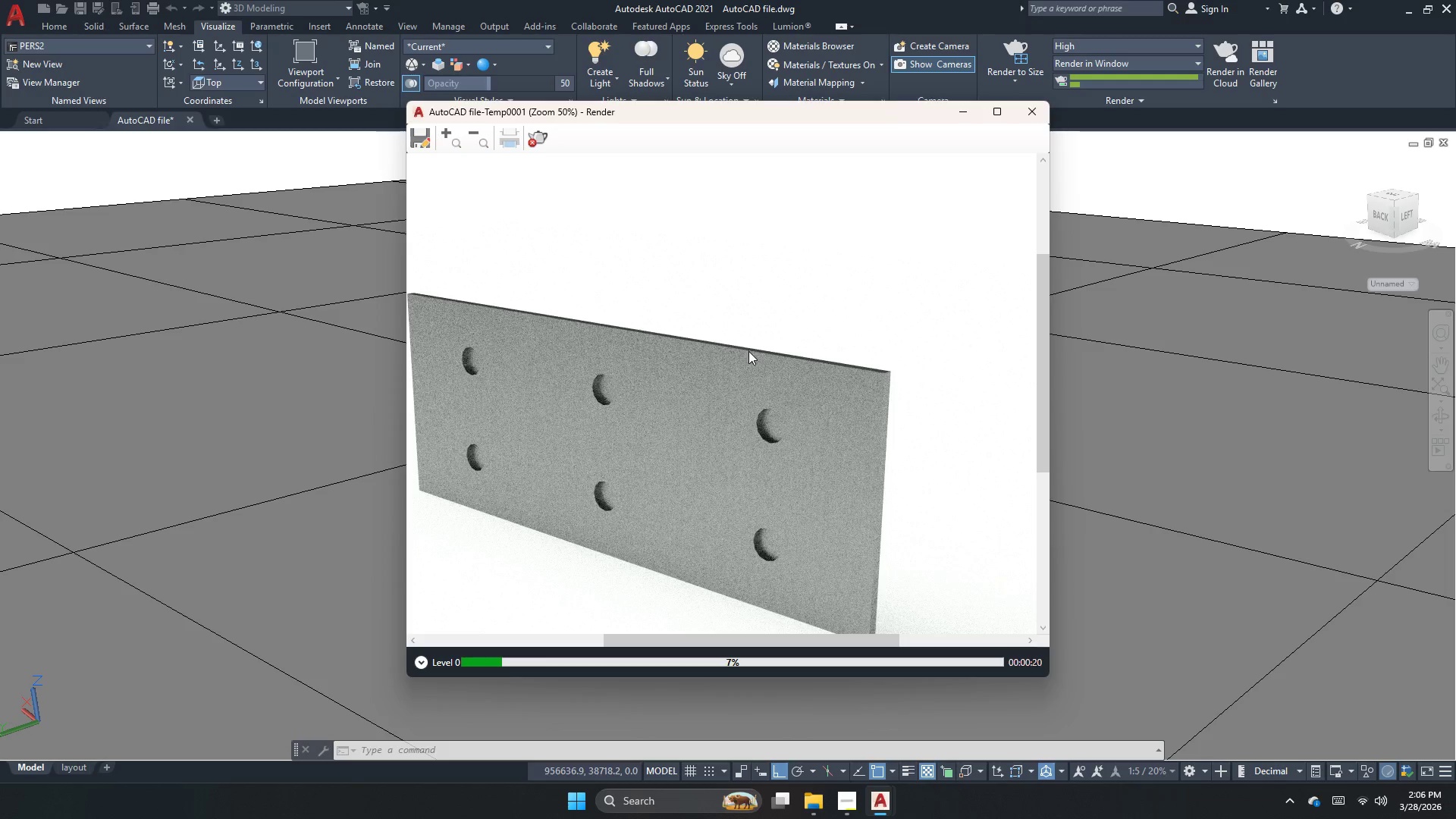 
scroll: coordinate [744, 436], scroll_direction: up, amount: 1.0
 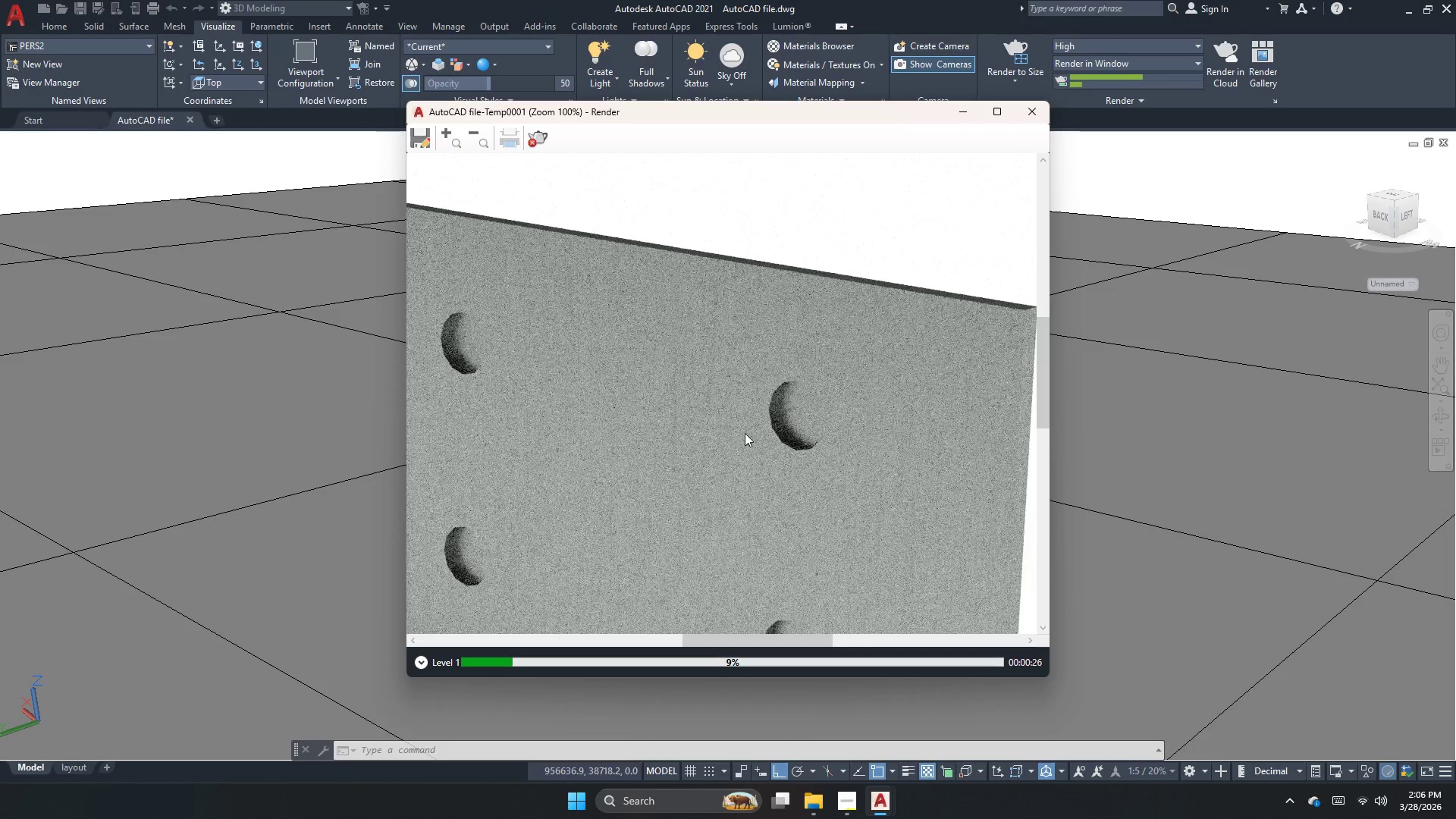 
scroll: coordinate [745, 433], scroll_direction: down, amount: 2.0
 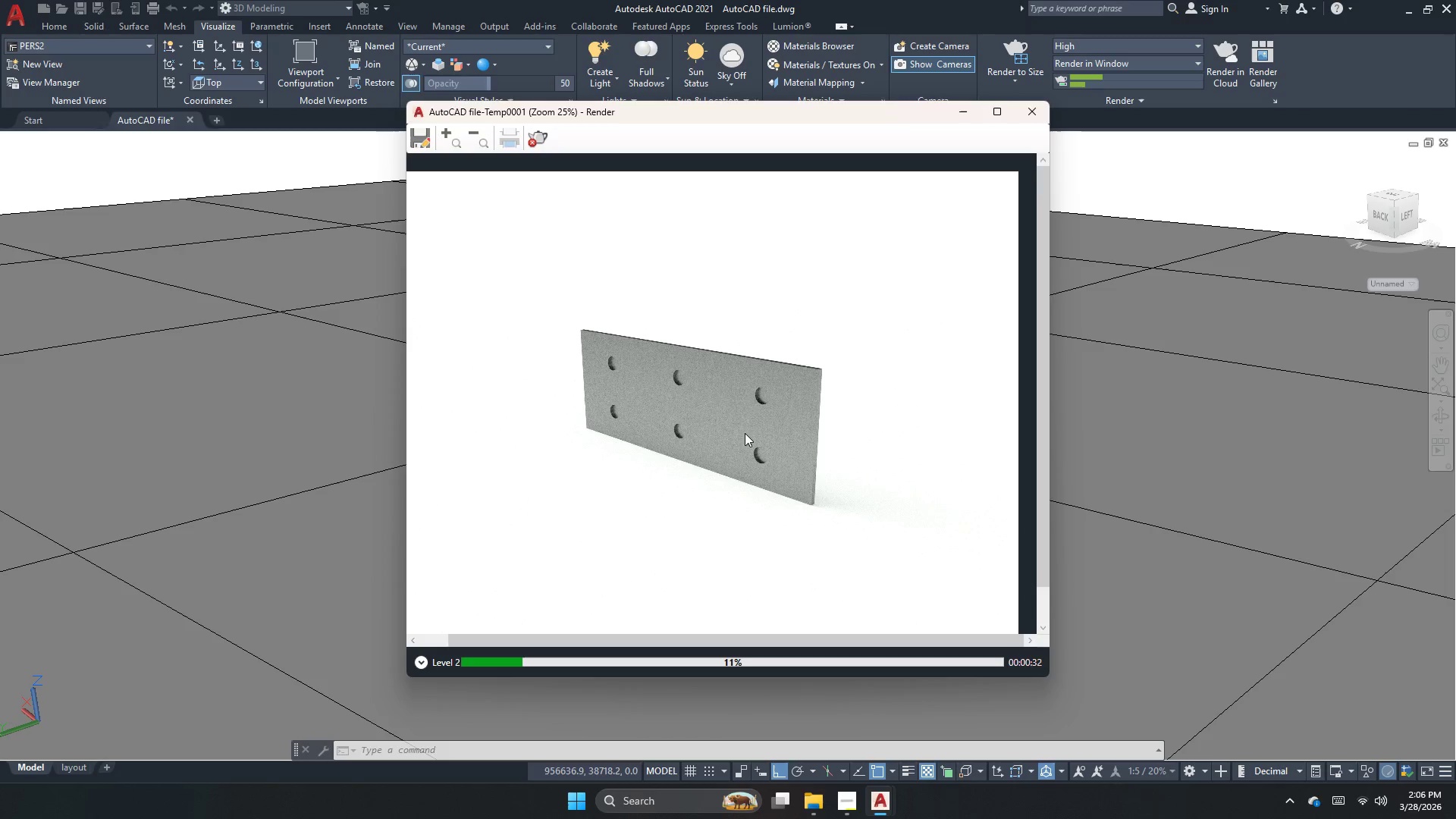 
wait(9.66)
 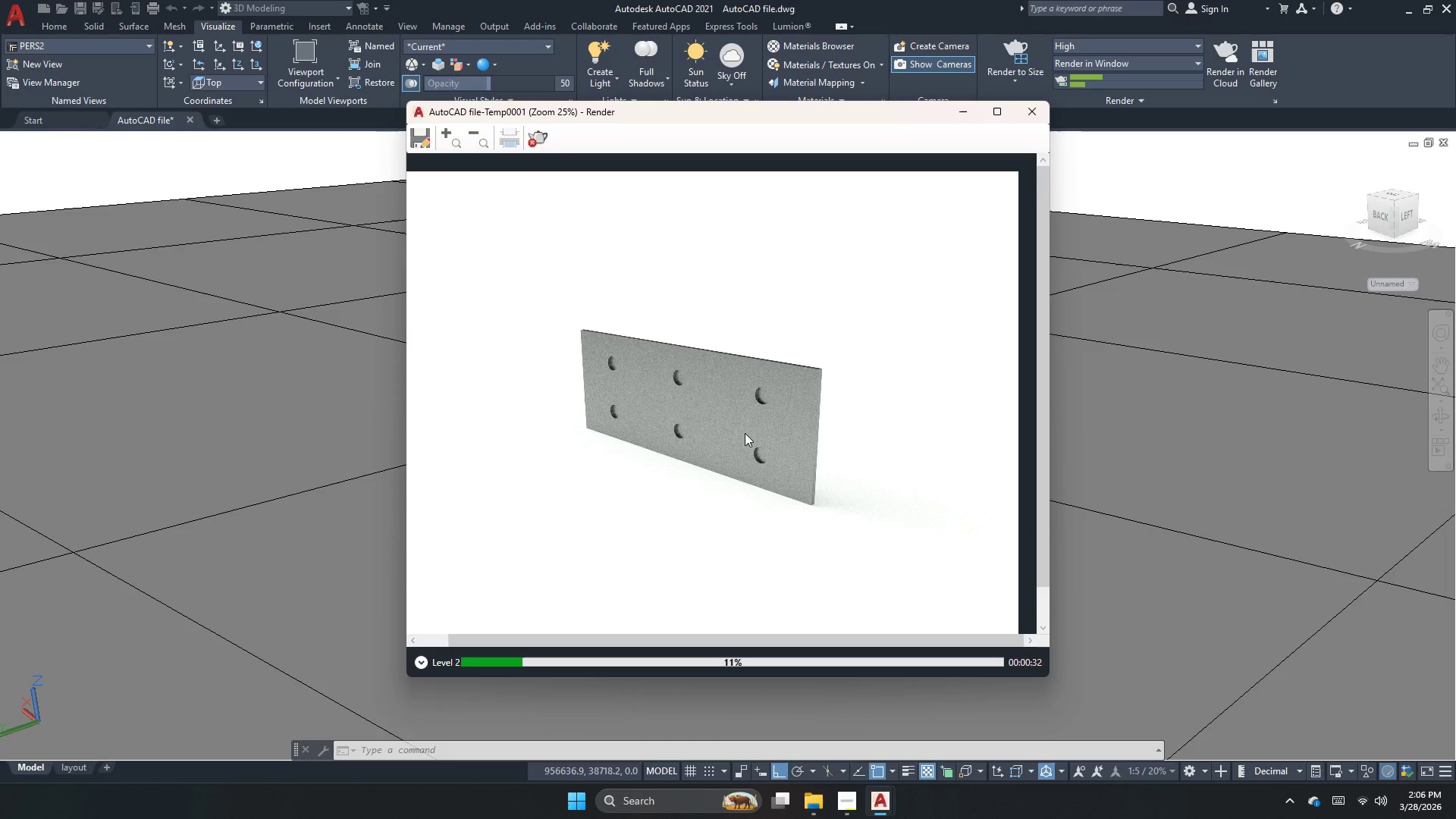 
left_click([851, 814])